 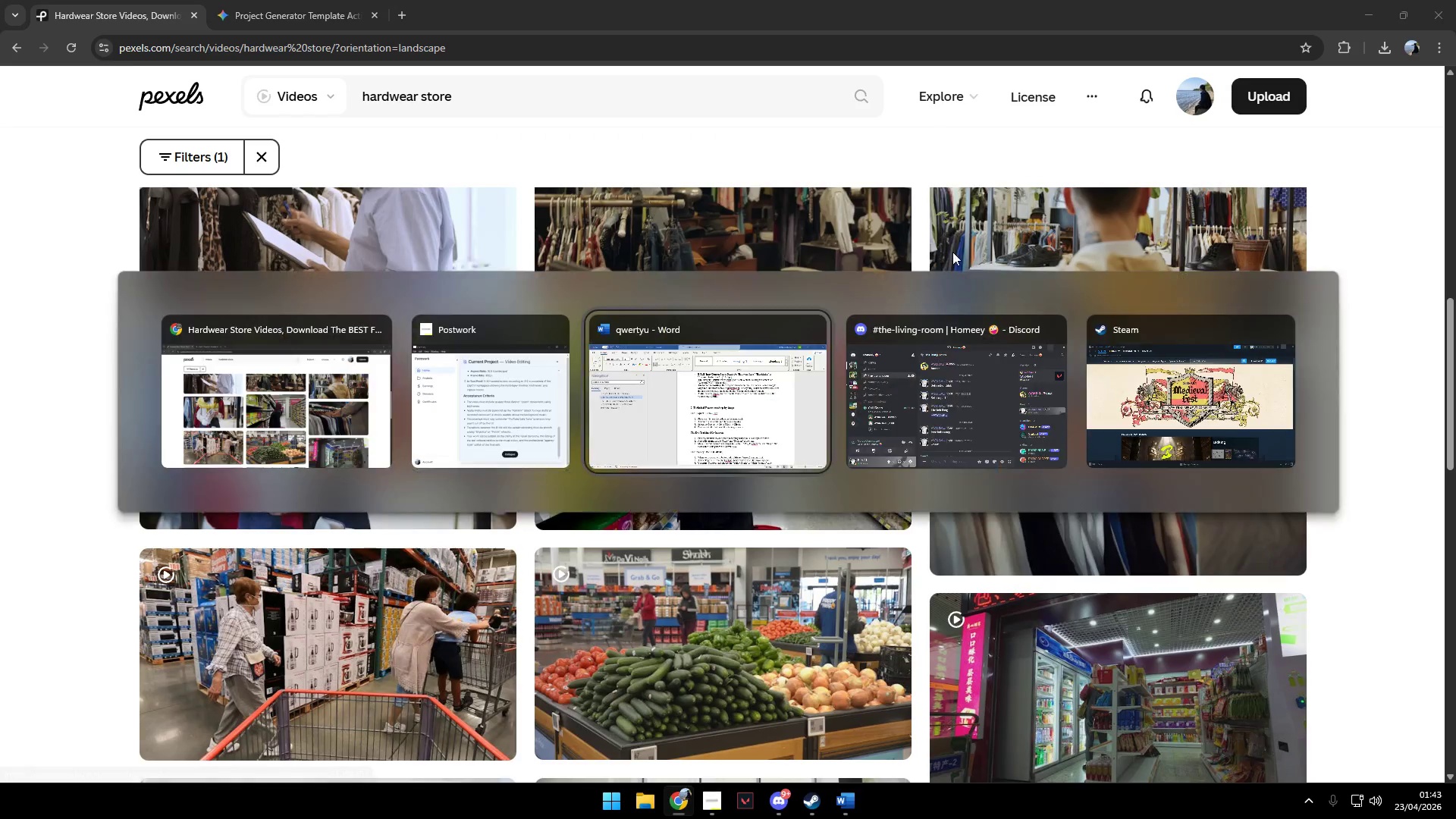 
key(Alt+Tab)
 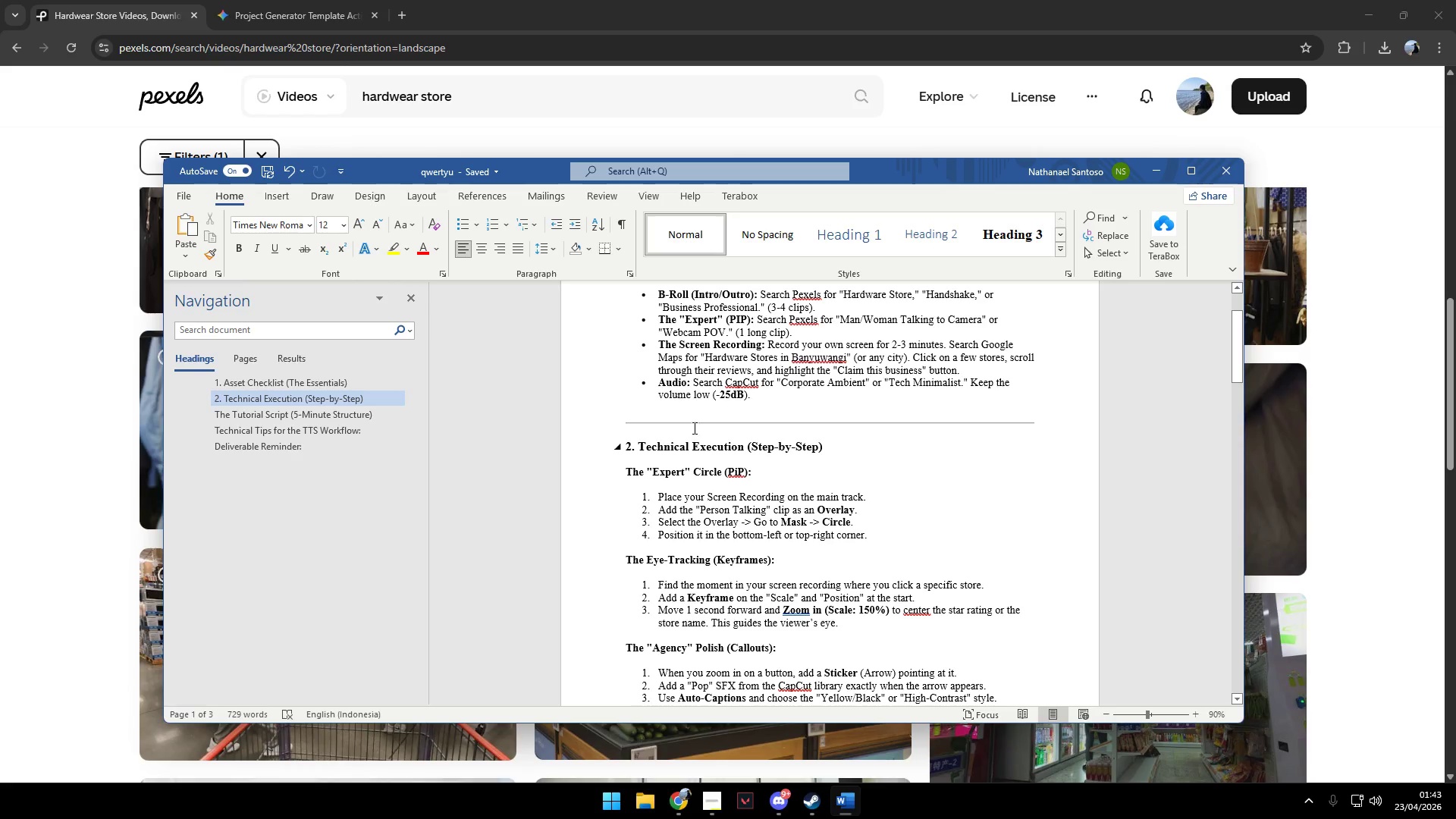 
scroll: coordinate [720, 427], scroll_direction: up, amount: 4.0
 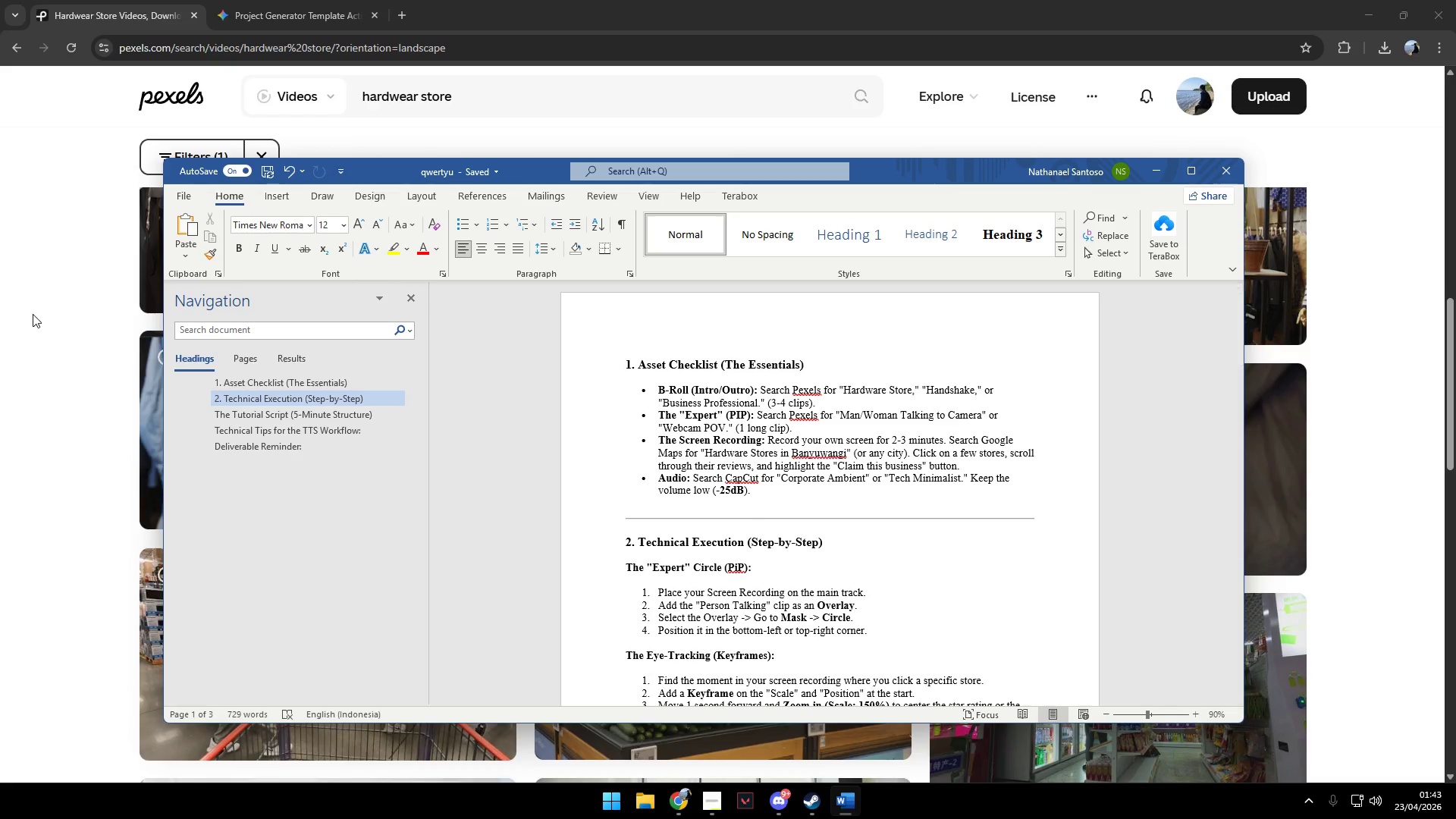 
left_click([42, 317])
 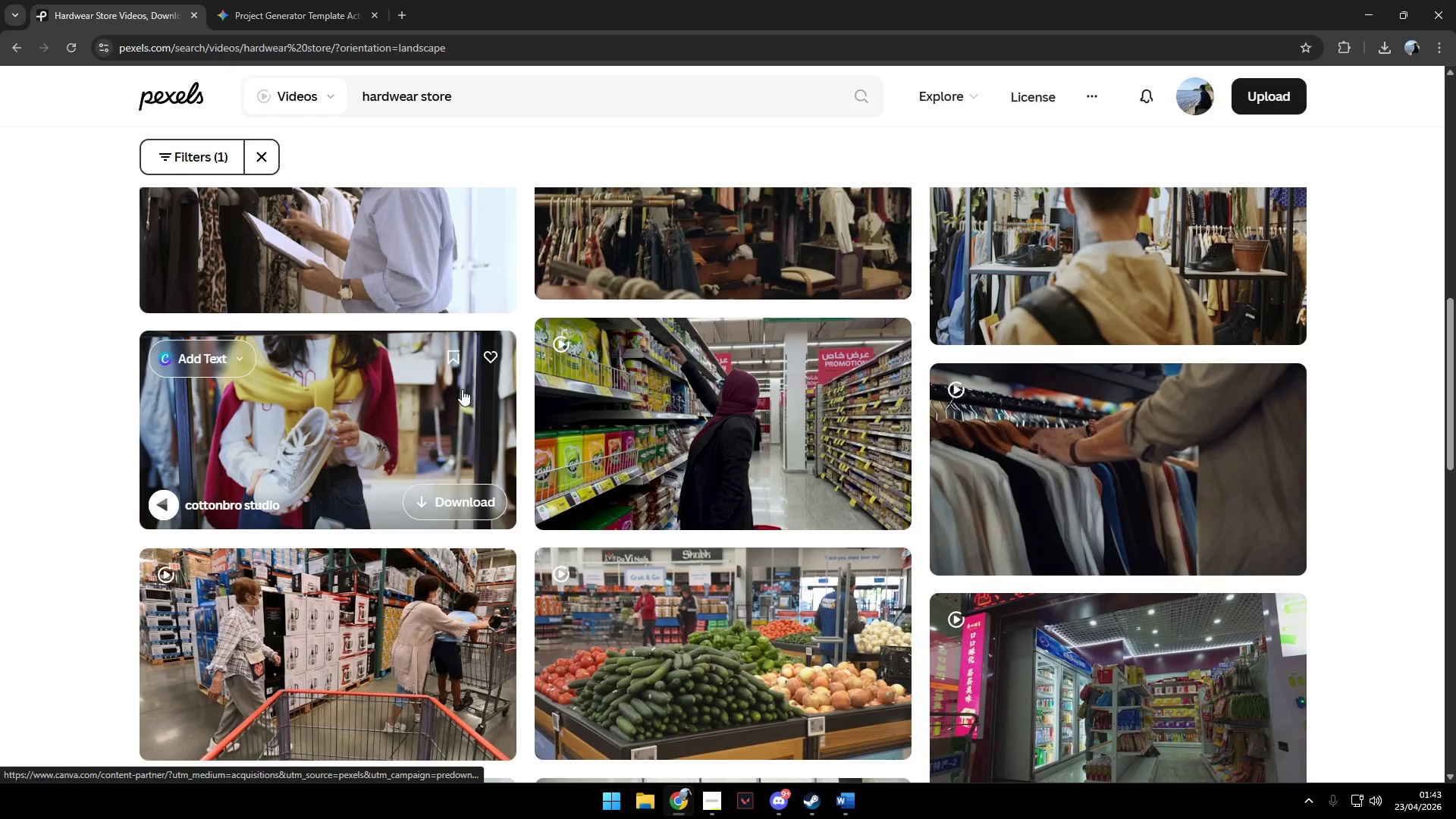 
scroll: coordinate [485, 404], scroll_direction: up, amount: 4.0
 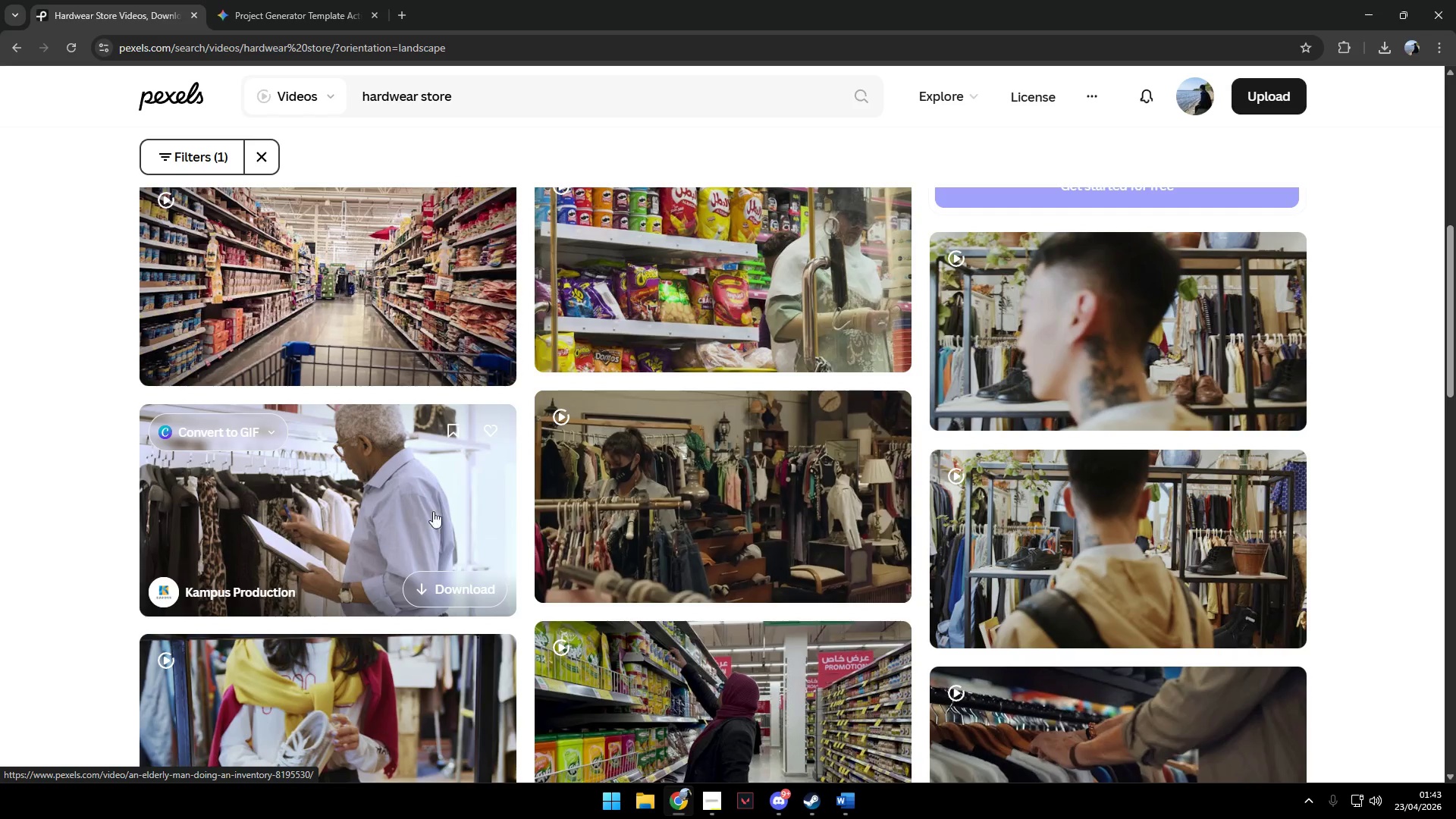 
left_click([461, 580])
 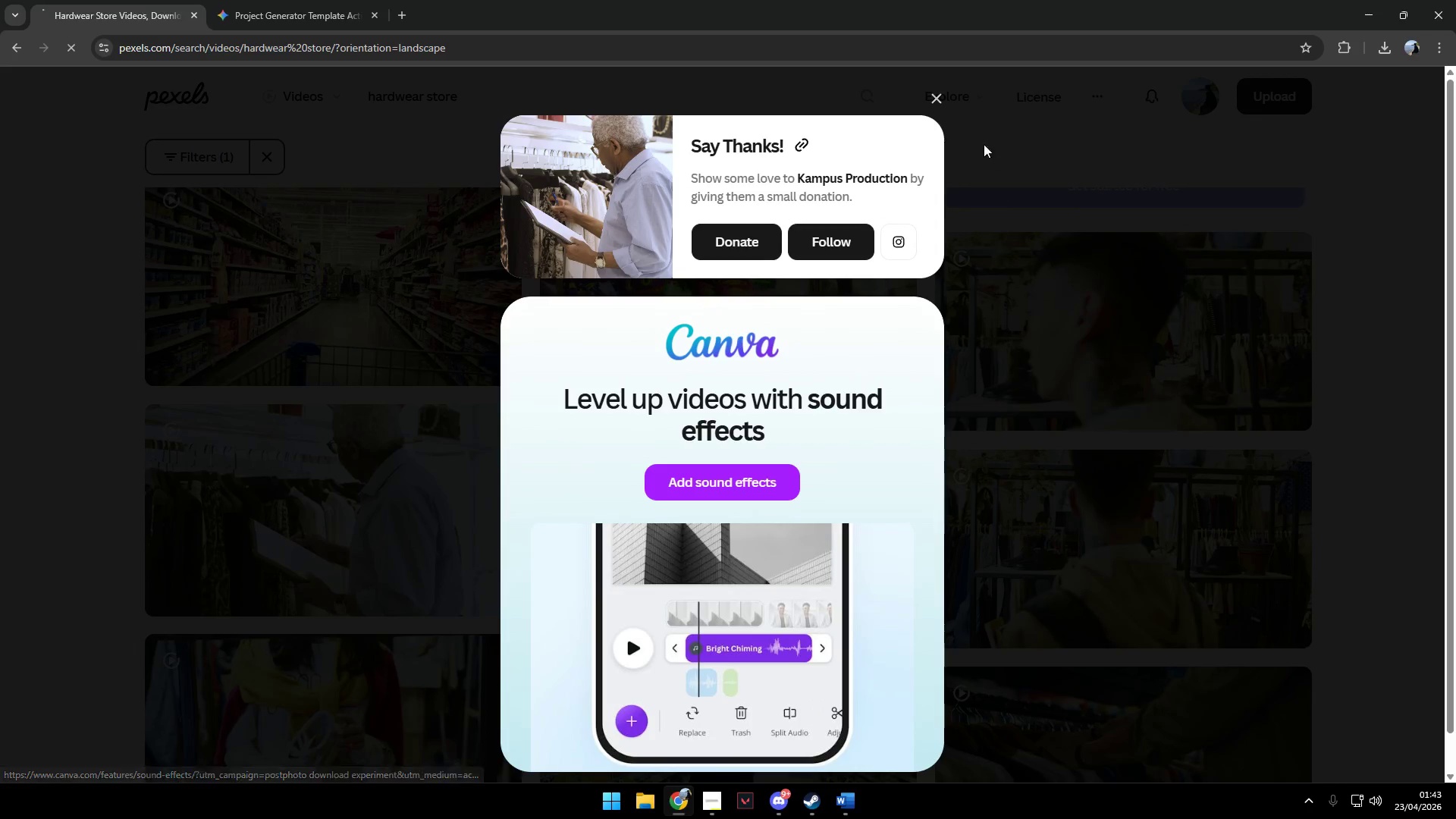 
left_click([932, 100])
 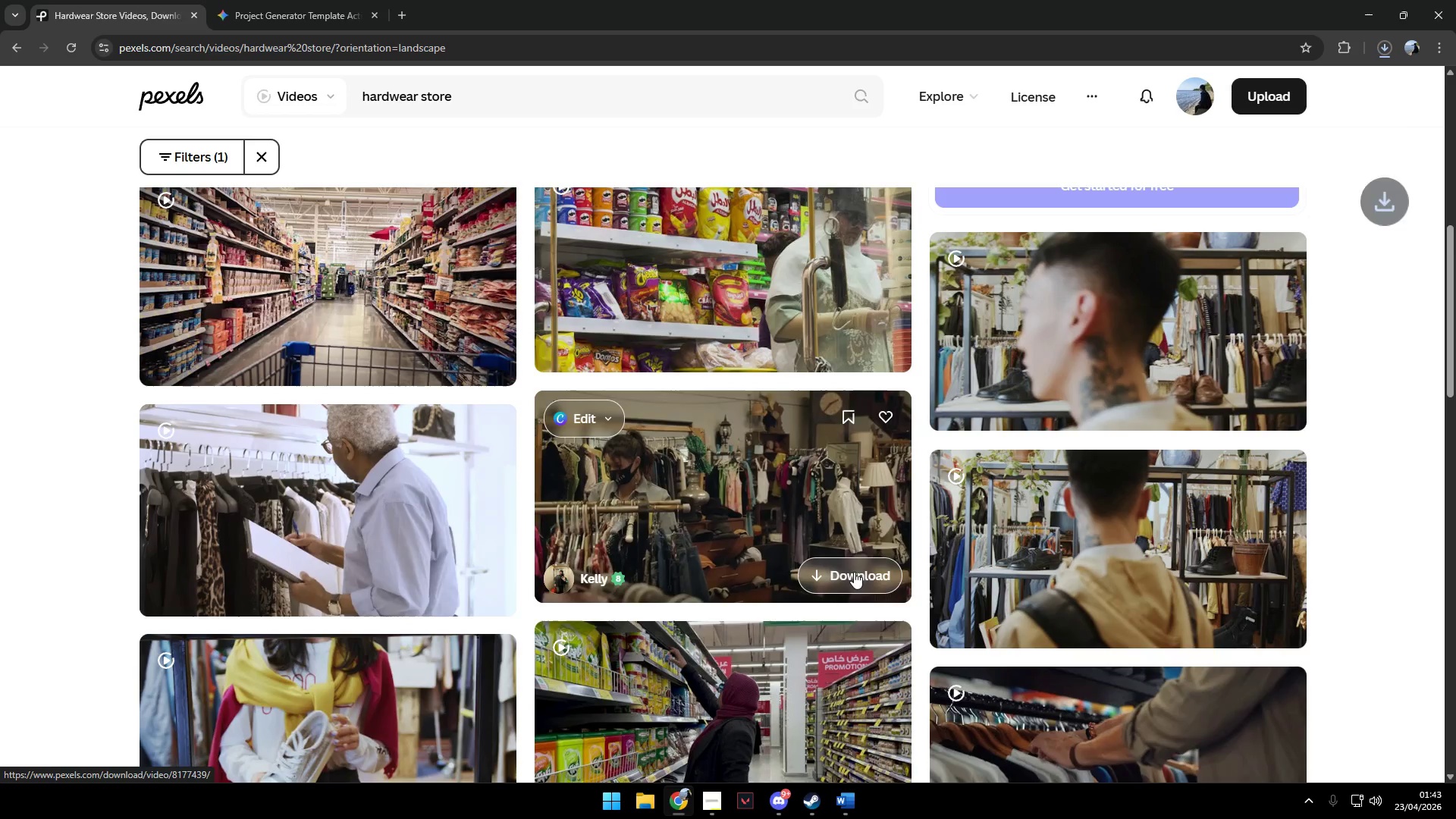 
left_click([855, 573])
 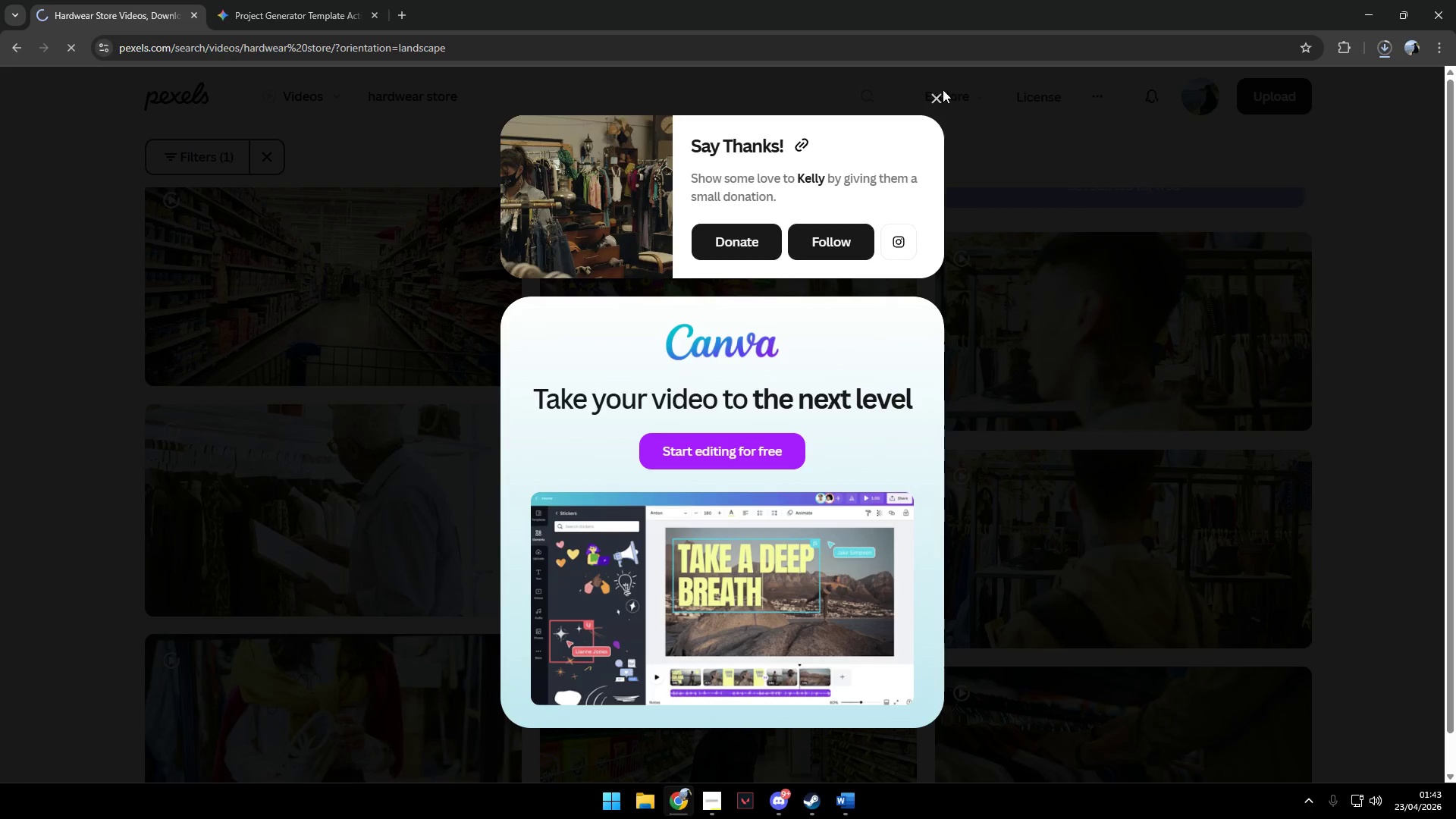 
left_click([938, 99])
 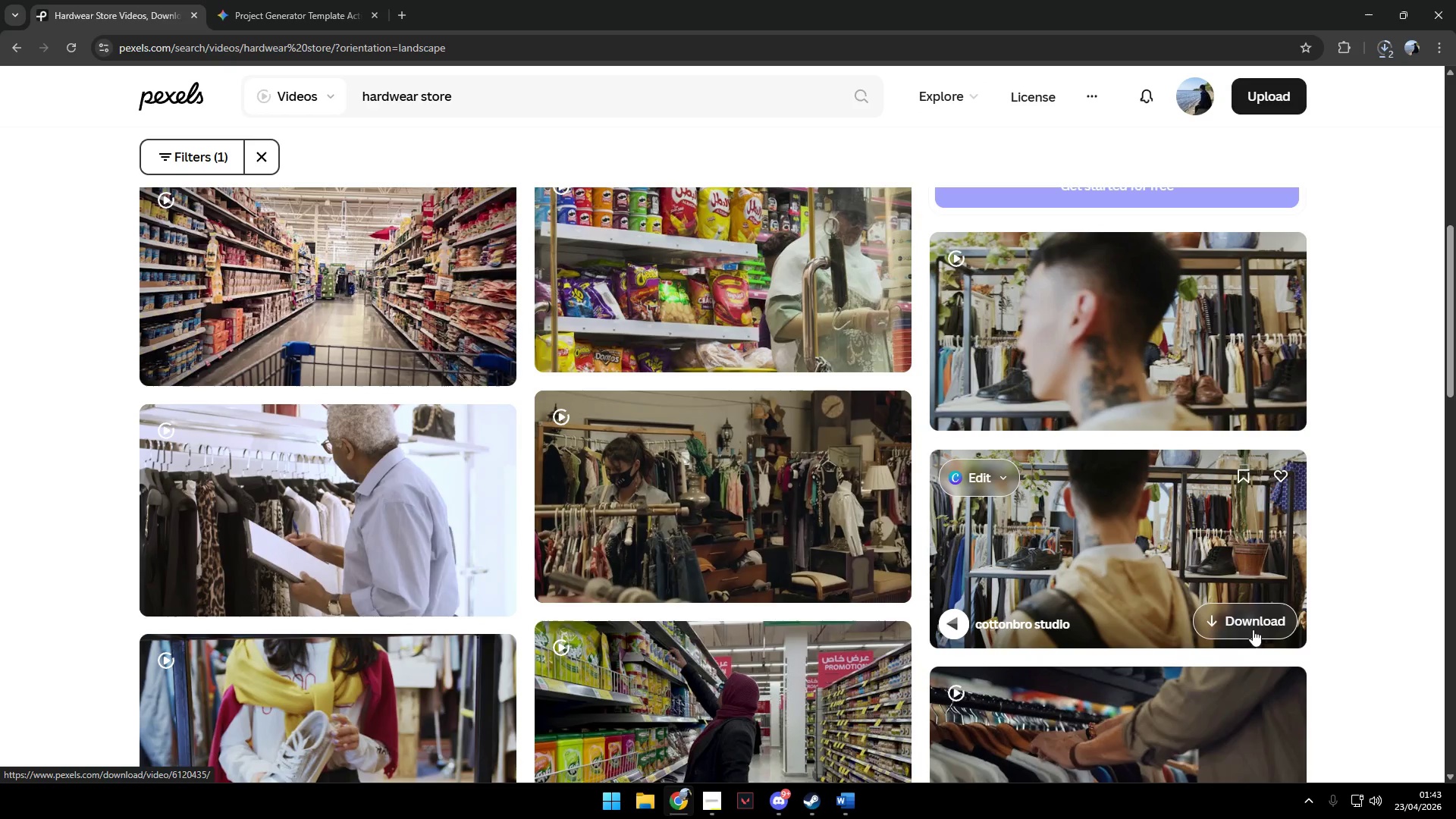 
left_click([1254, 628])
 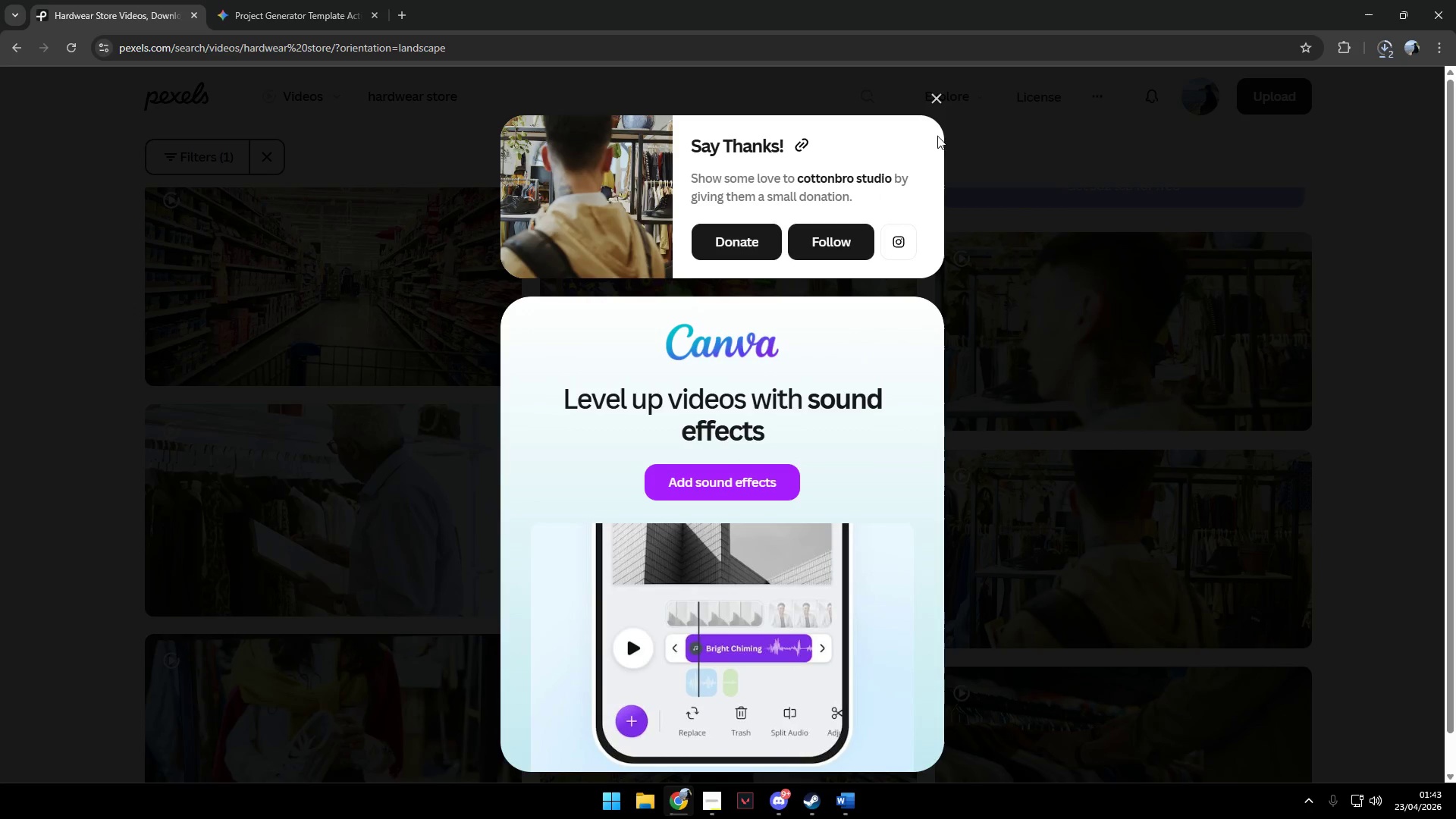 
left_click([937, 104])
 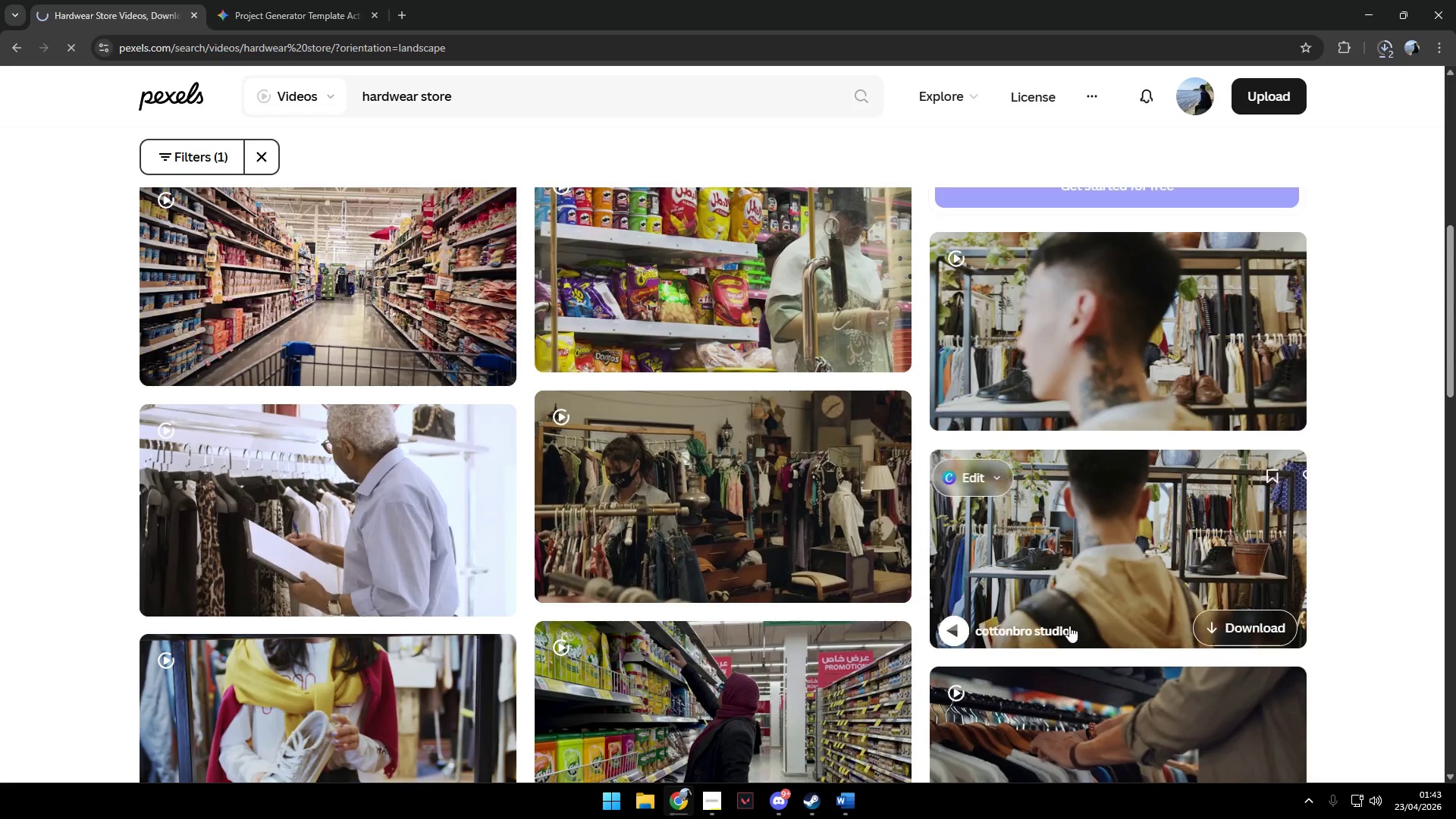 
scroll: coordinate [746, 487], scroll_direction: down, amount: 20.0
 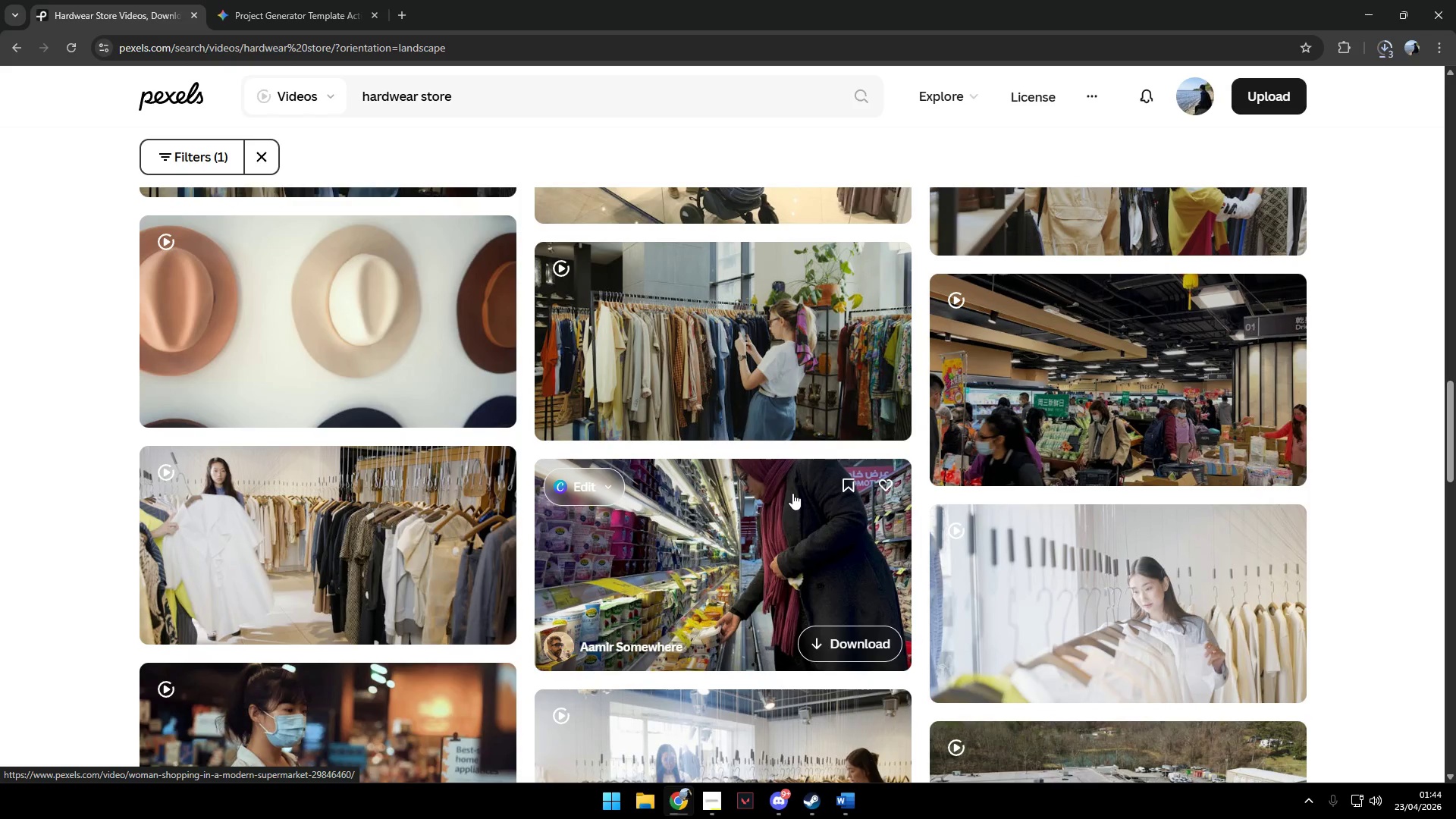 
scroll: coordinate [799, 491], scroll_direction: down, amount: 7.0
 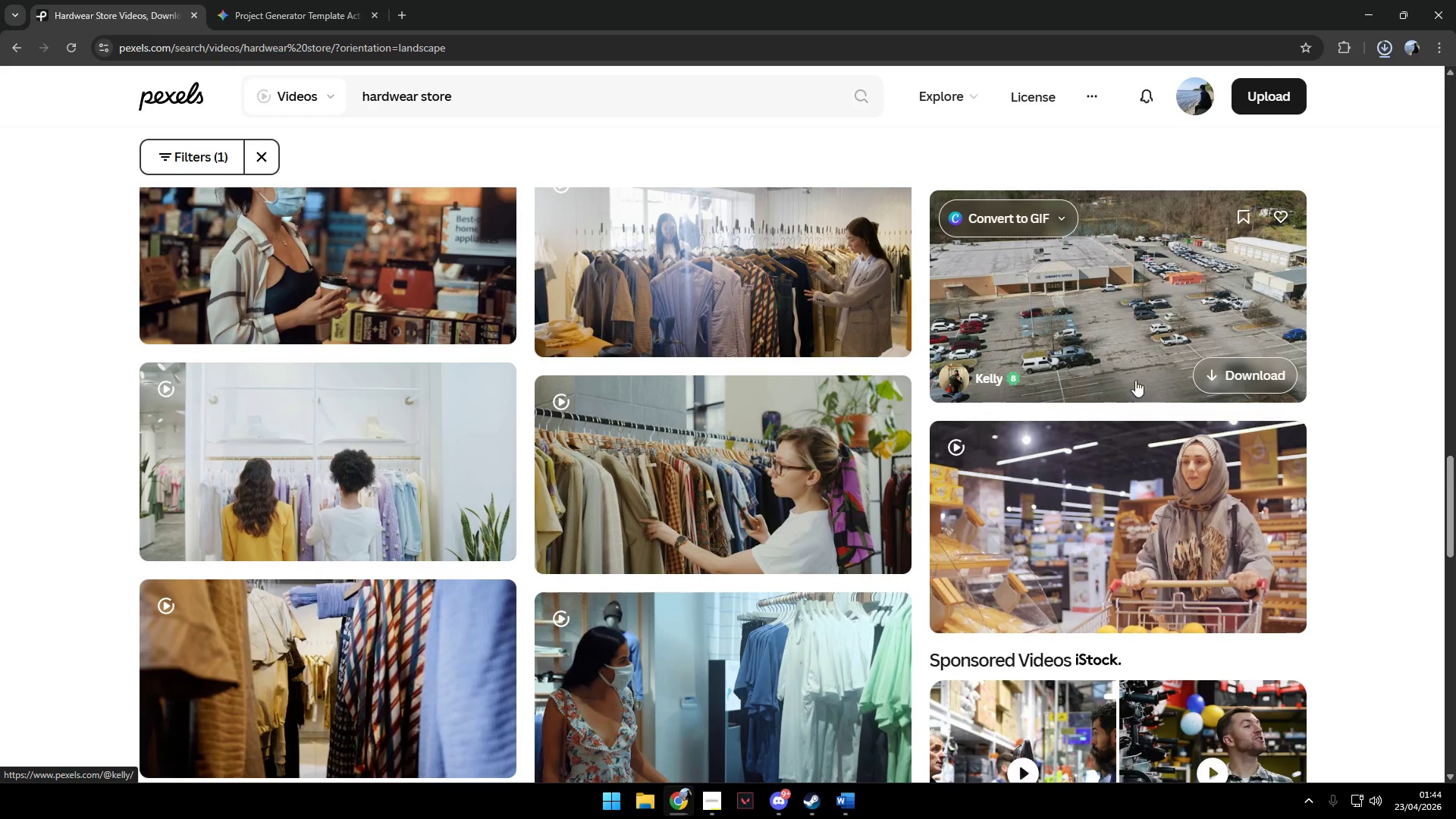 
left_click([1222, 373])
 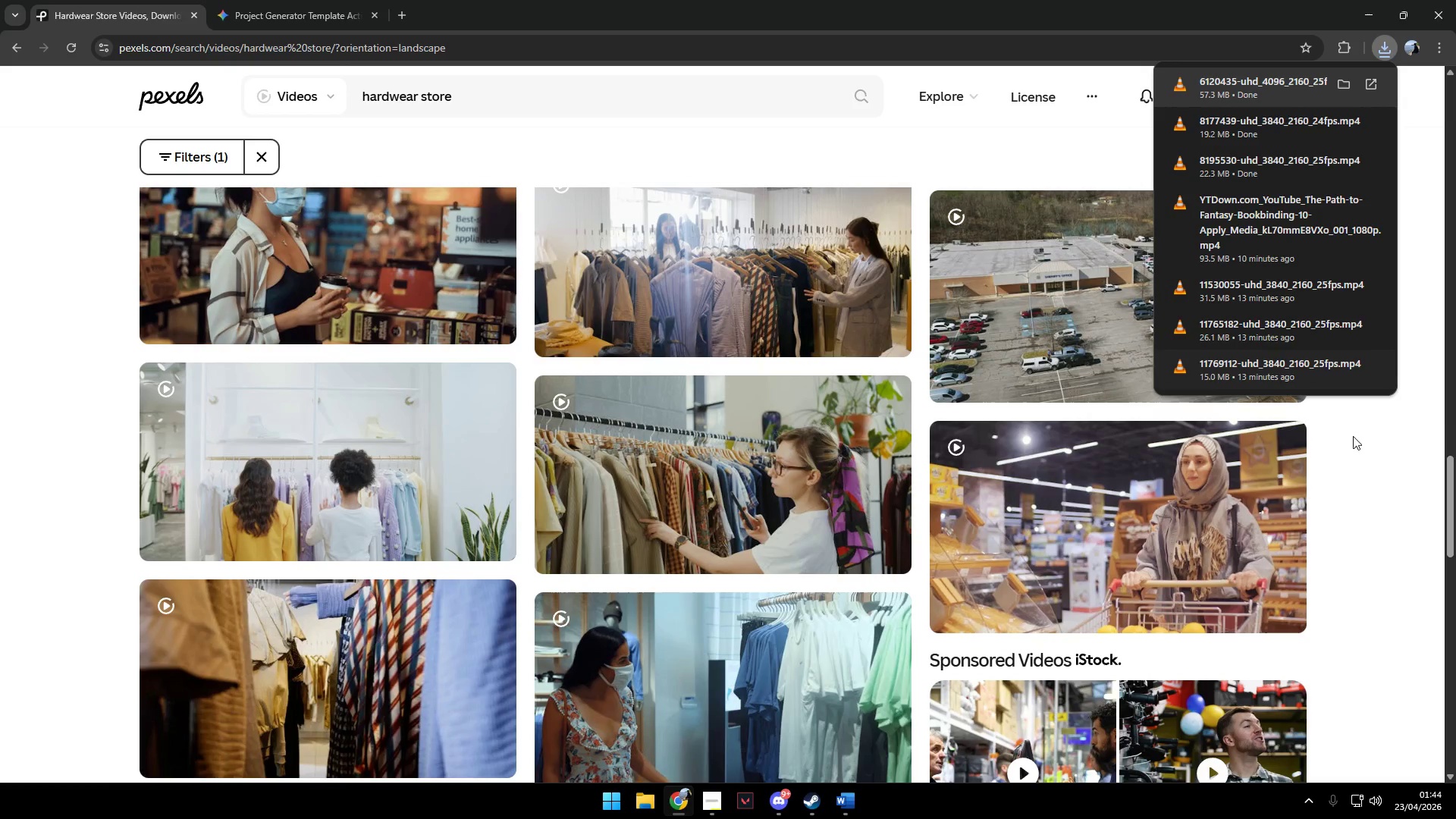 
left_click([1364, 439])
 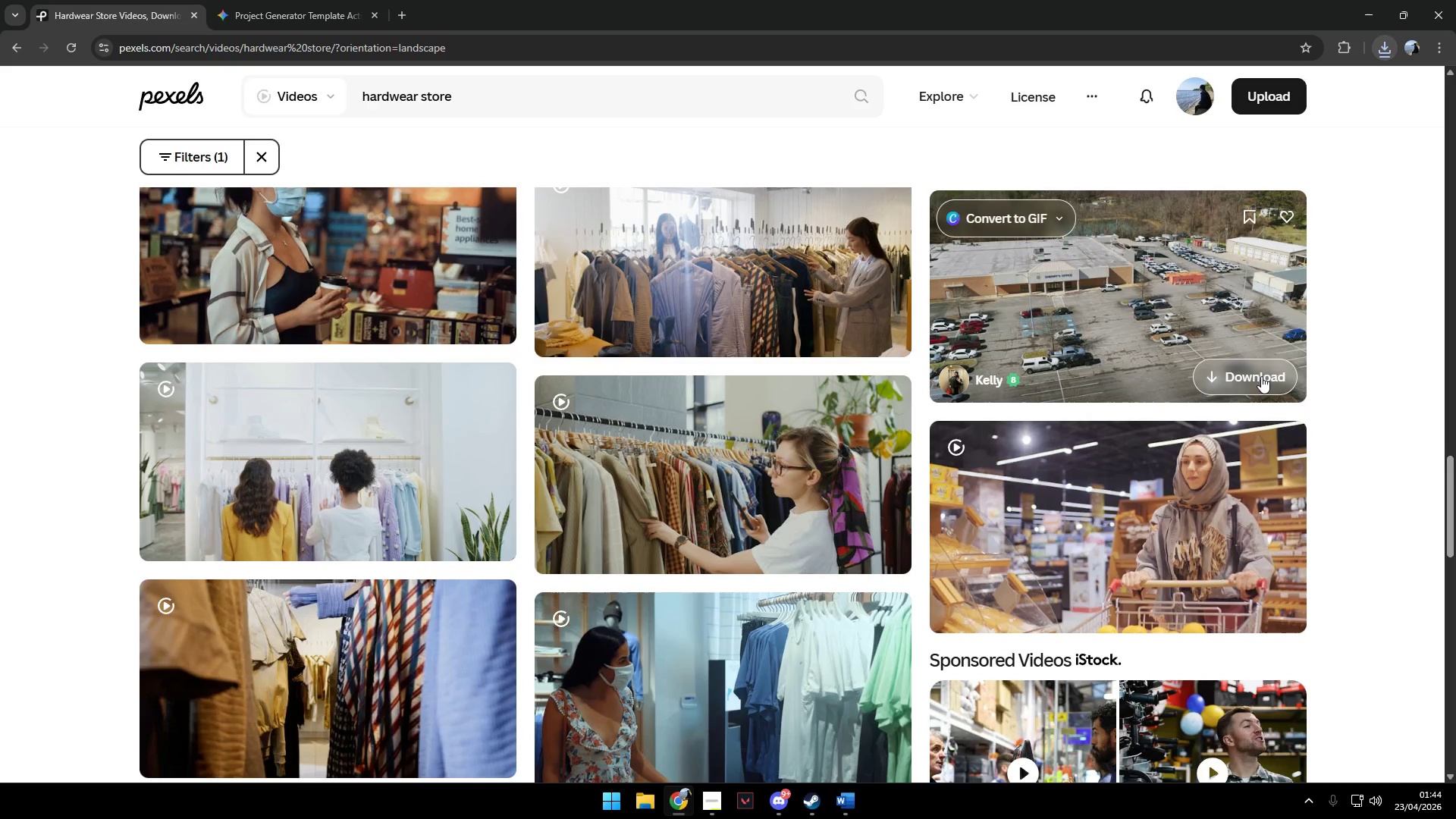 
left_click([1261, 376])
 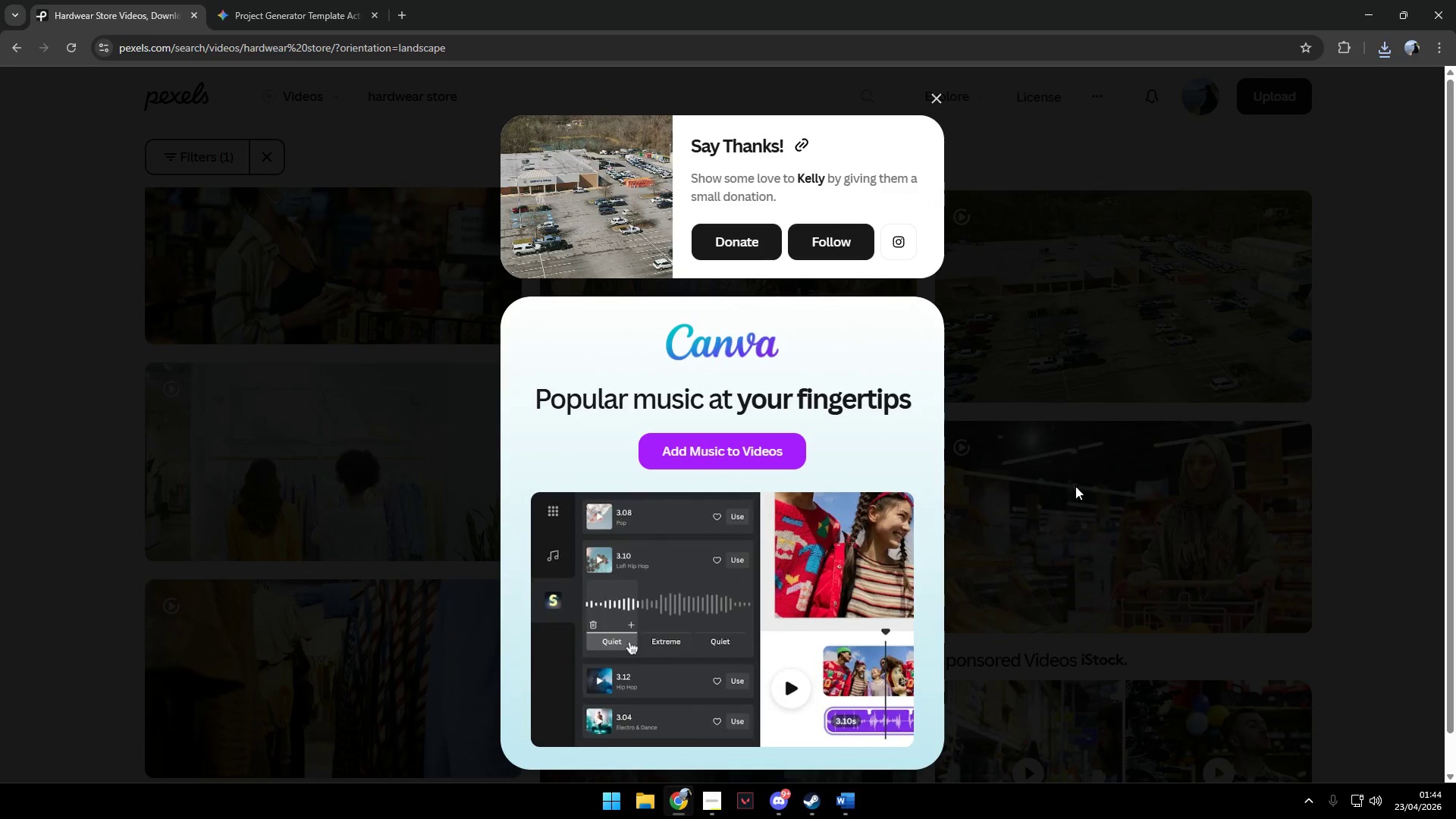 
left_click([1110, 507])
 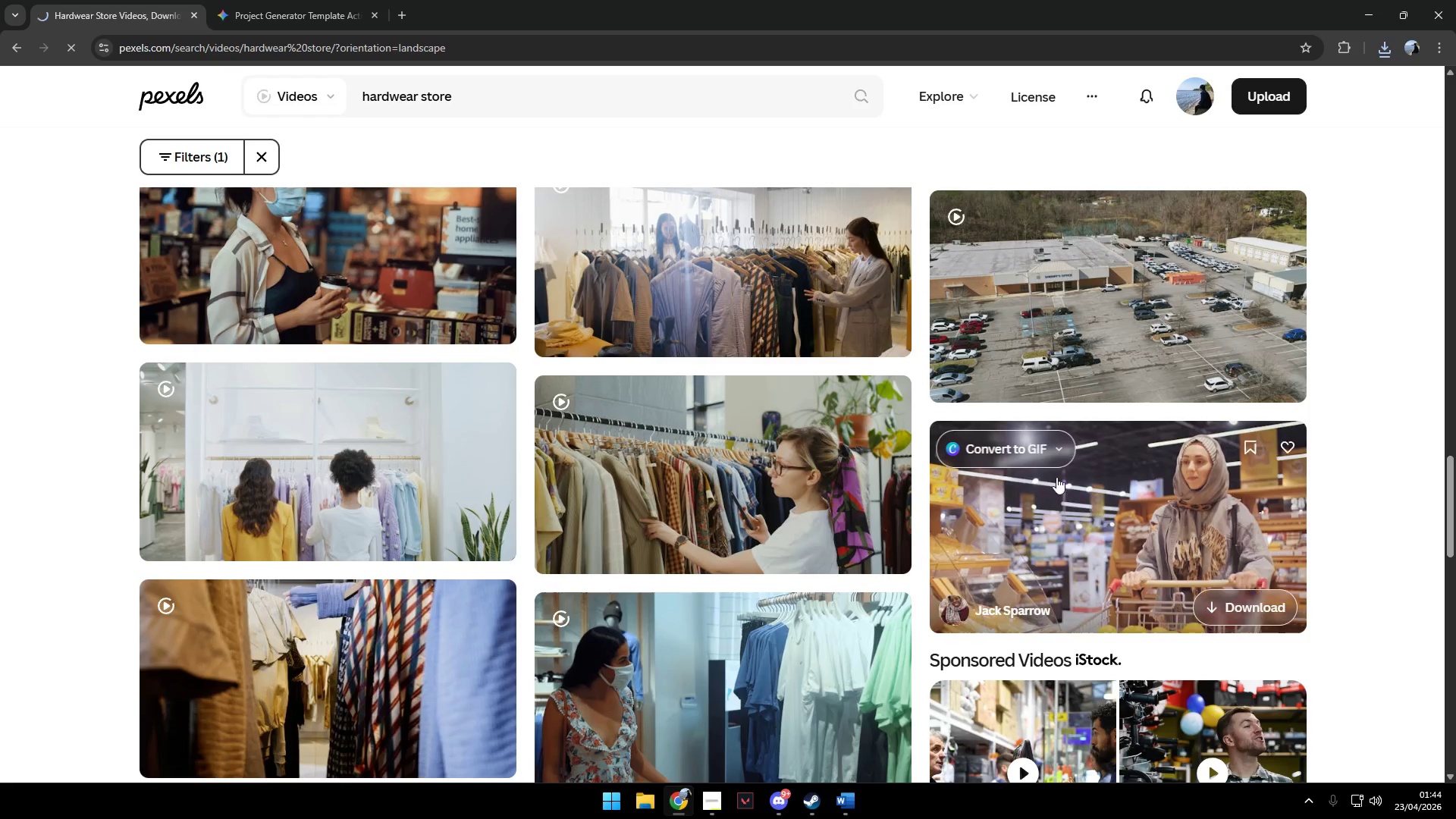 
scroll: coordinate [822, 453], scroll_direction: down, amount: 19.0
 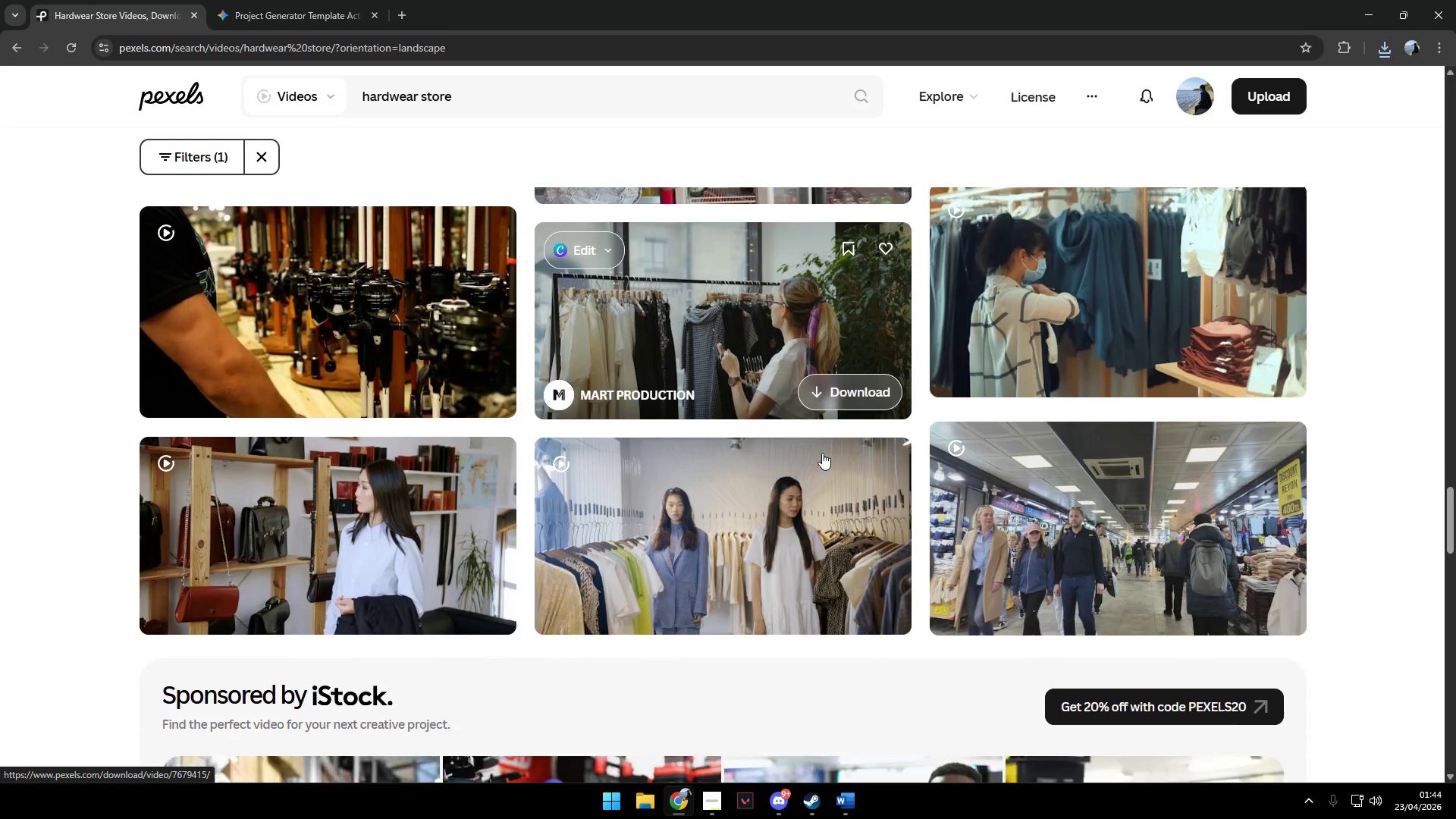 
scroll: coordinate [400, 337], scroll_direction: down, amount: 26.0
 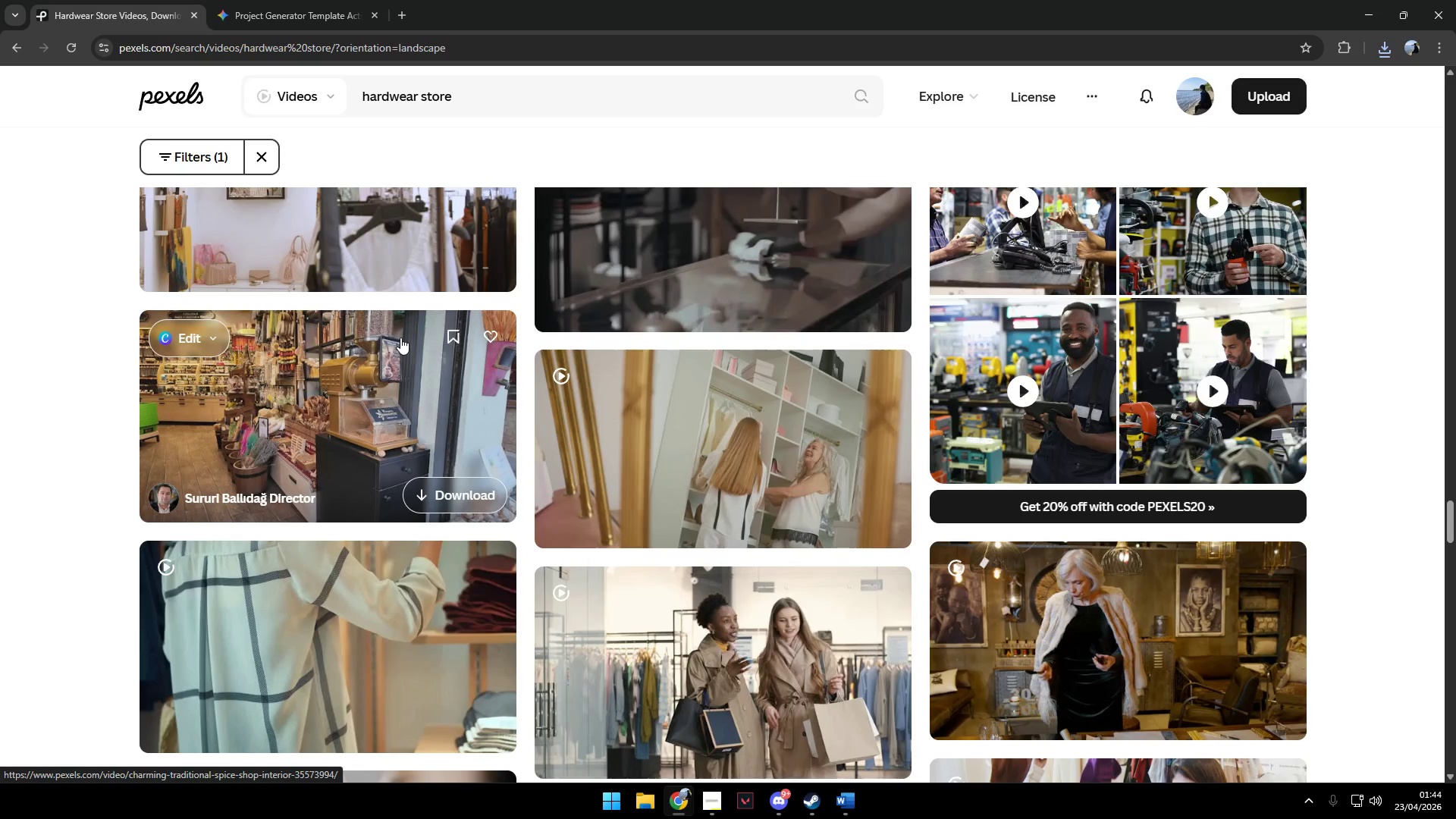 
key(Alt+AltLeft)
 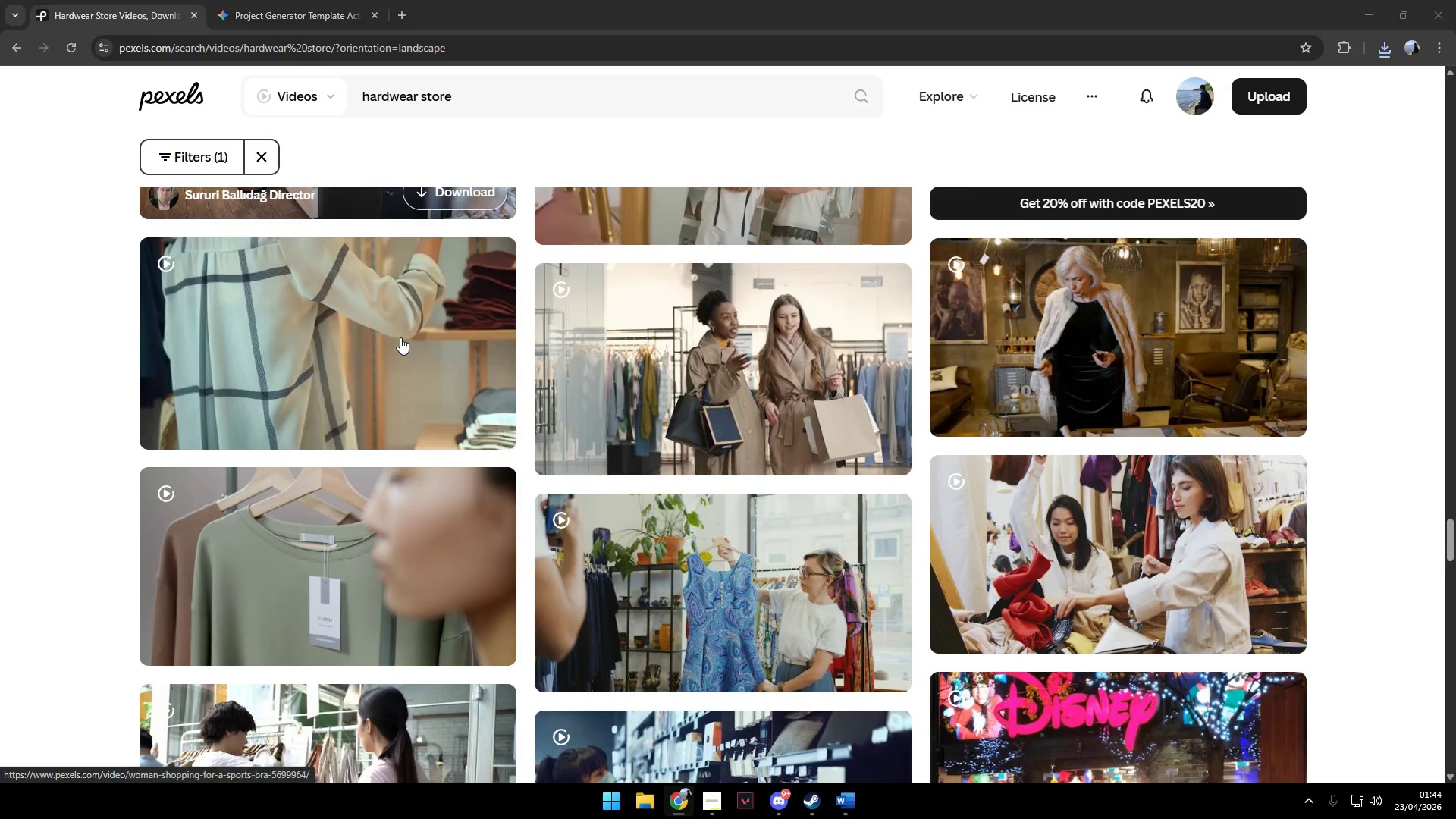 
key(Alt+Tab)
 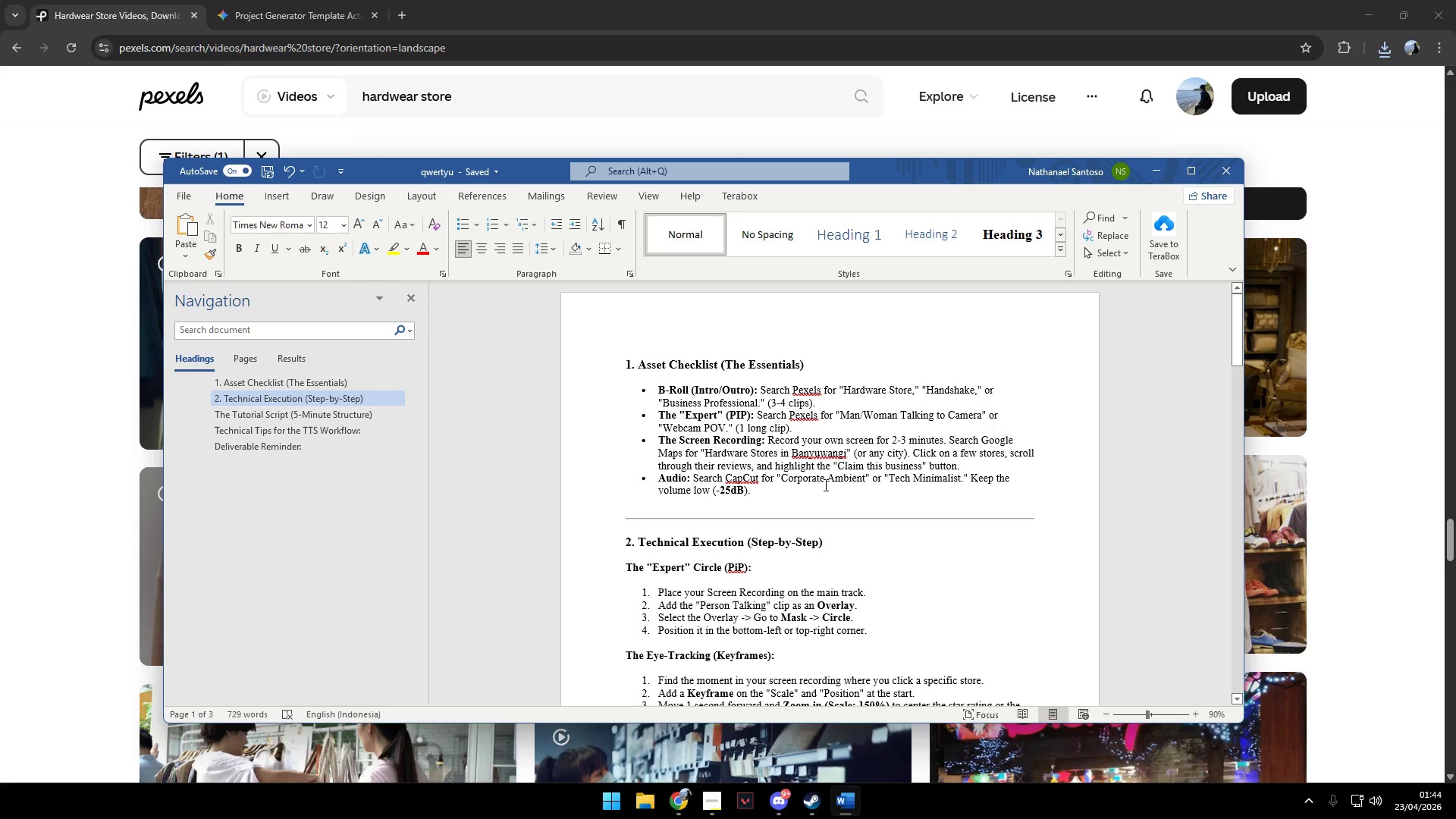 
scroll: coordinate [400, 337], scroll_direction: down, amount: 4.0
 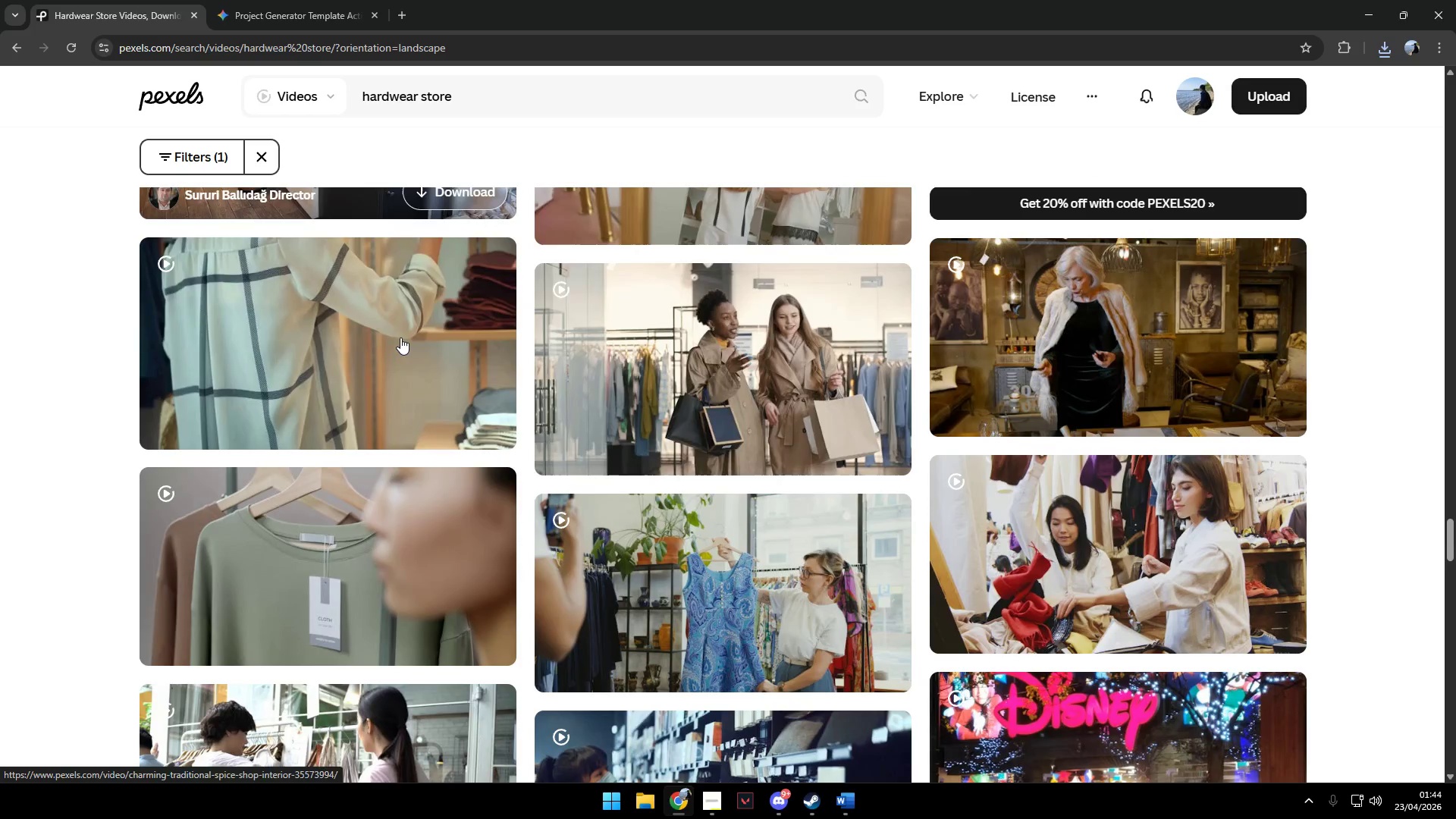 
wait(22.84)
 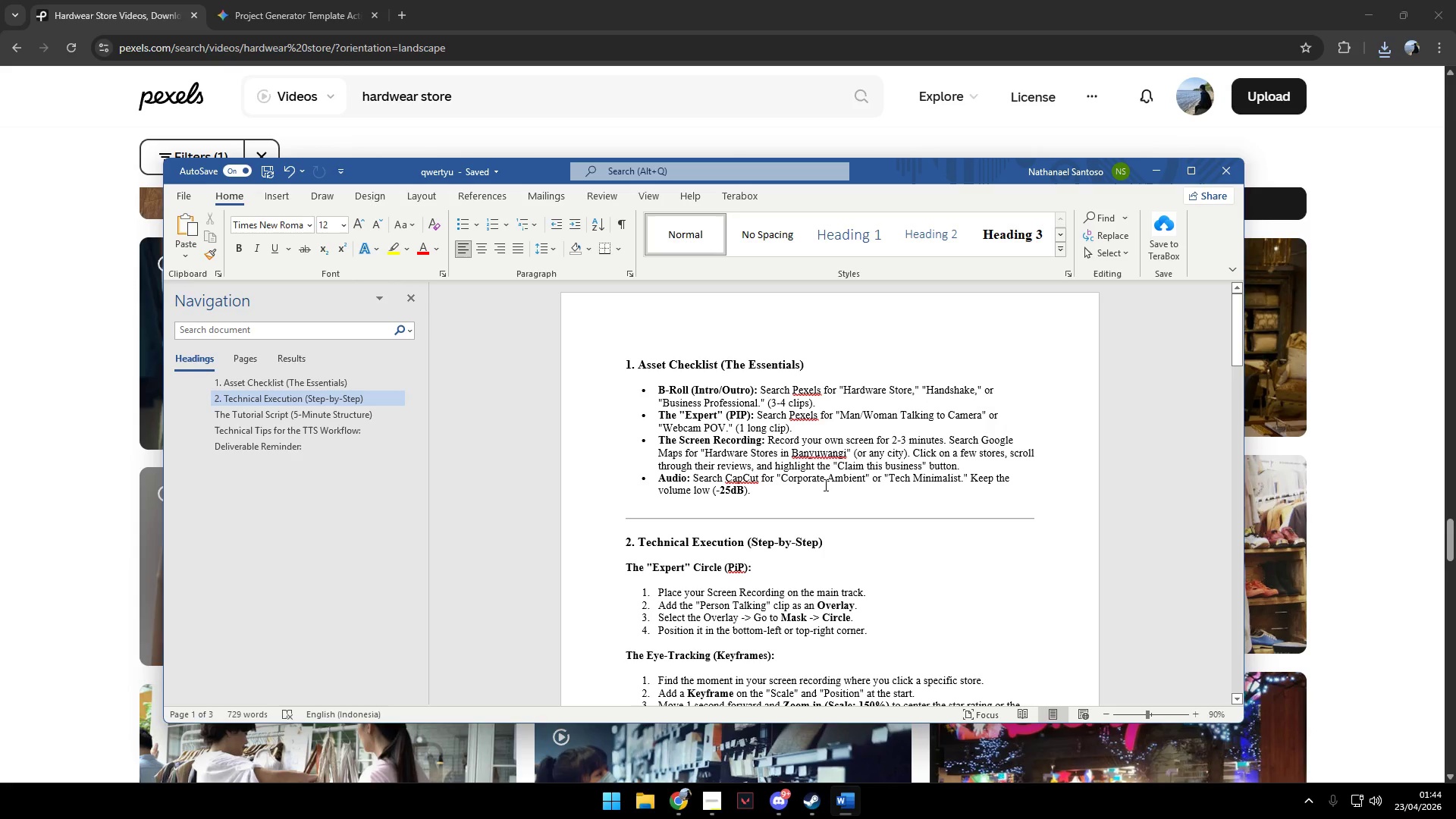 
scroll: coordinate [841, 489], scroll_direction: down, amount: 24.0
 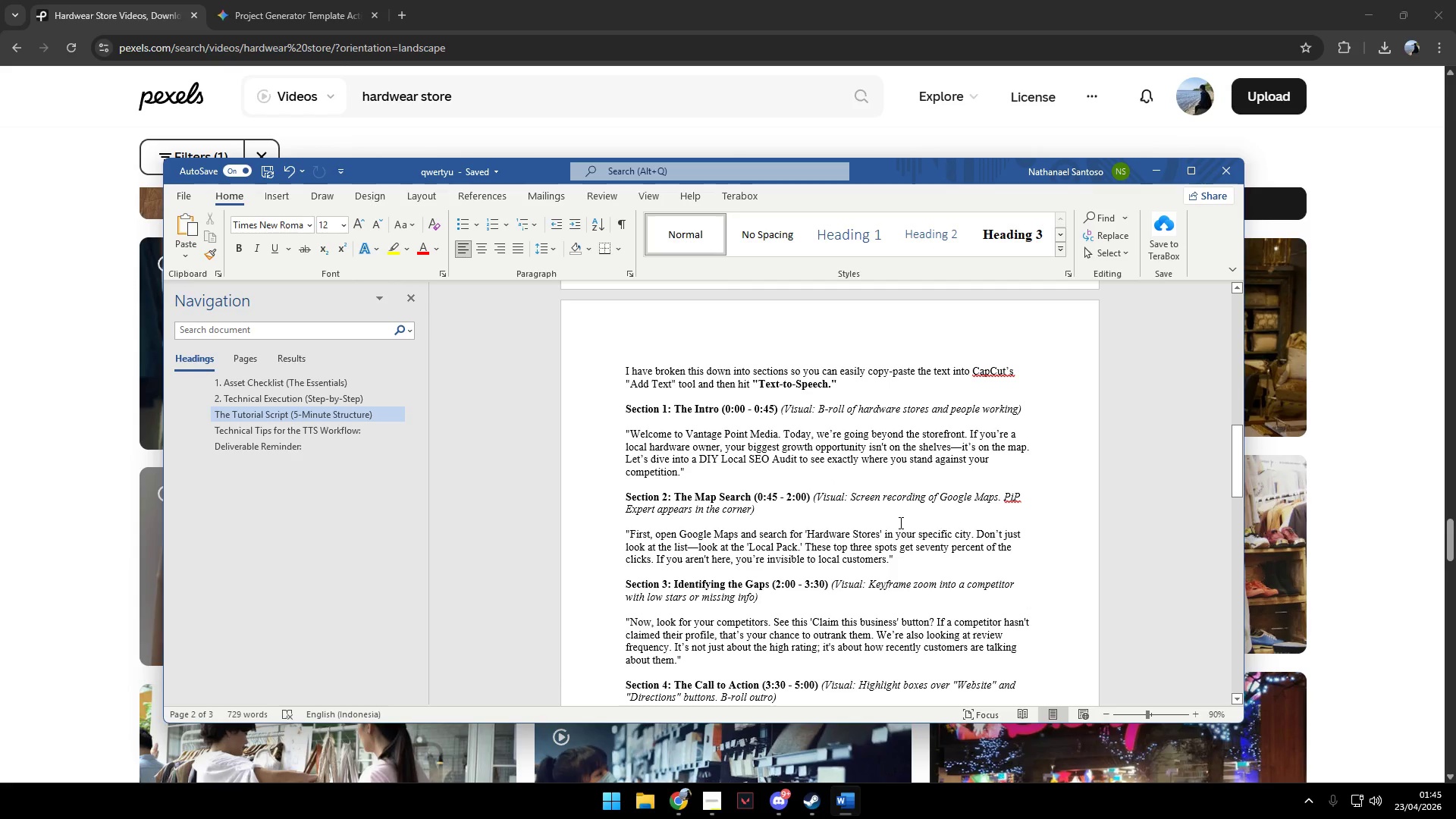 
wait(39.91)
 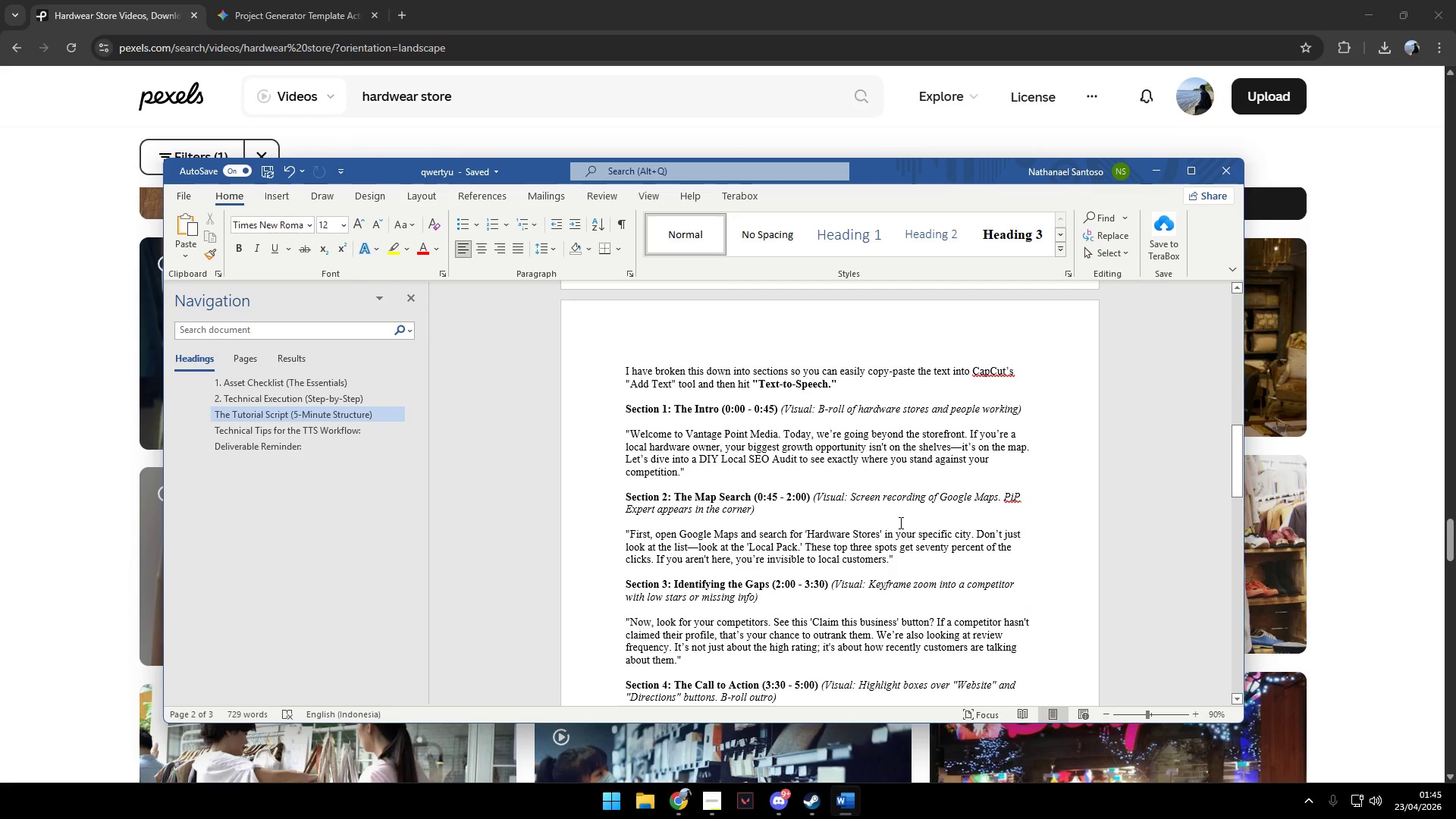 
scroll: coordinate [899, 518], scroll_direction: down, amount: 1.0
 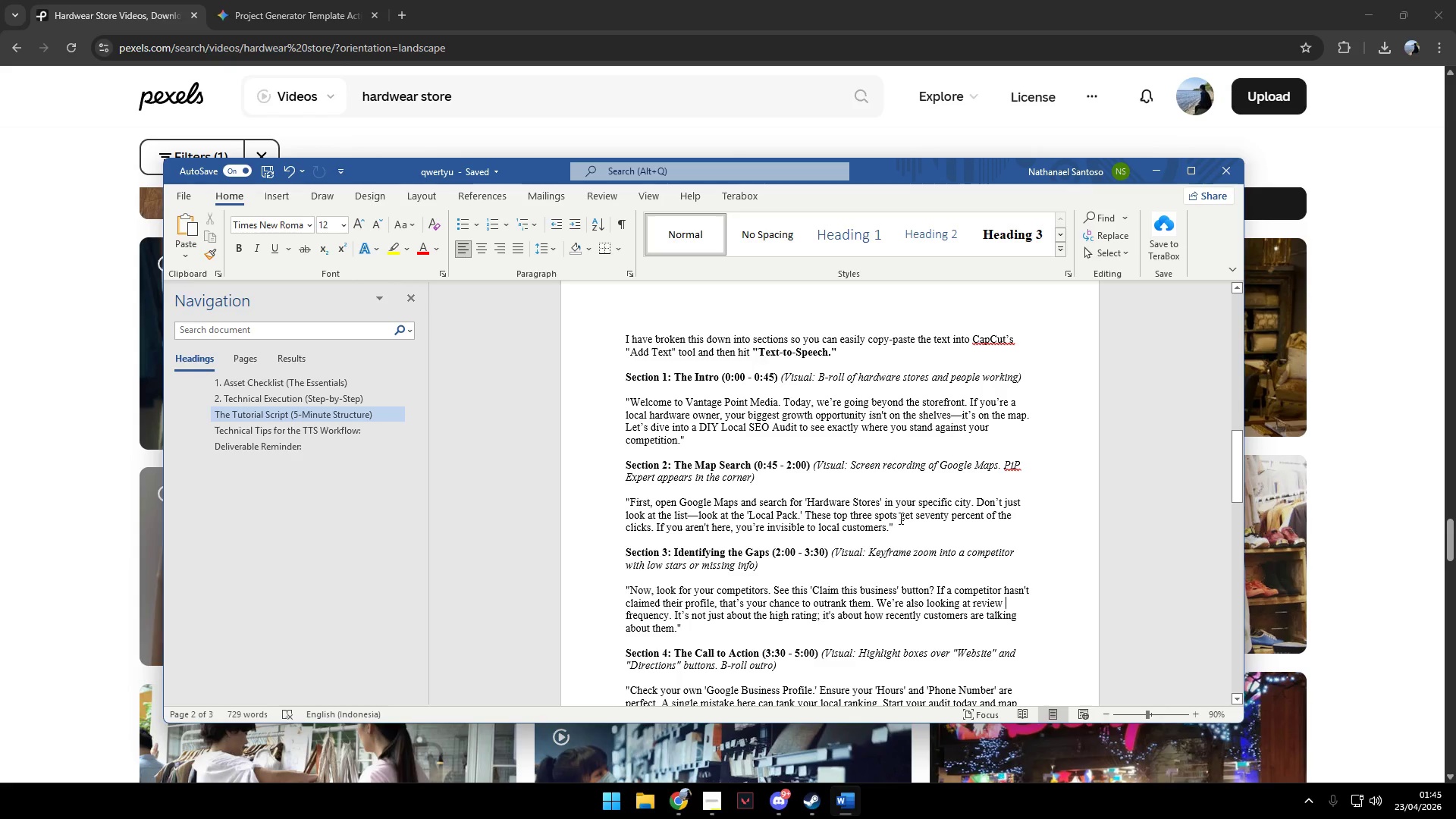 
wait(7.95)
 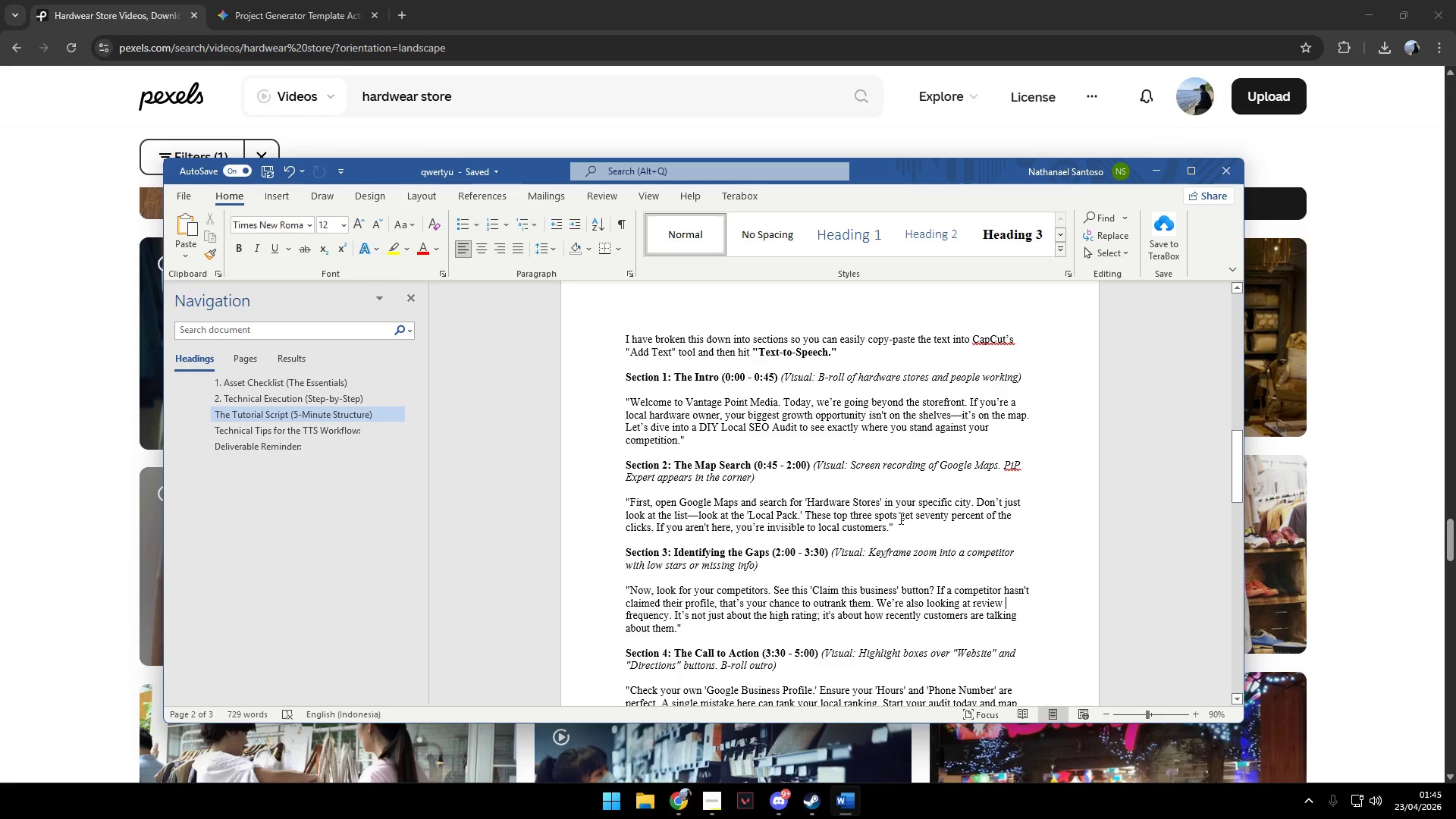 
scroll: coordinate [899, 516], scroll_direction: down, amount: 1.0
 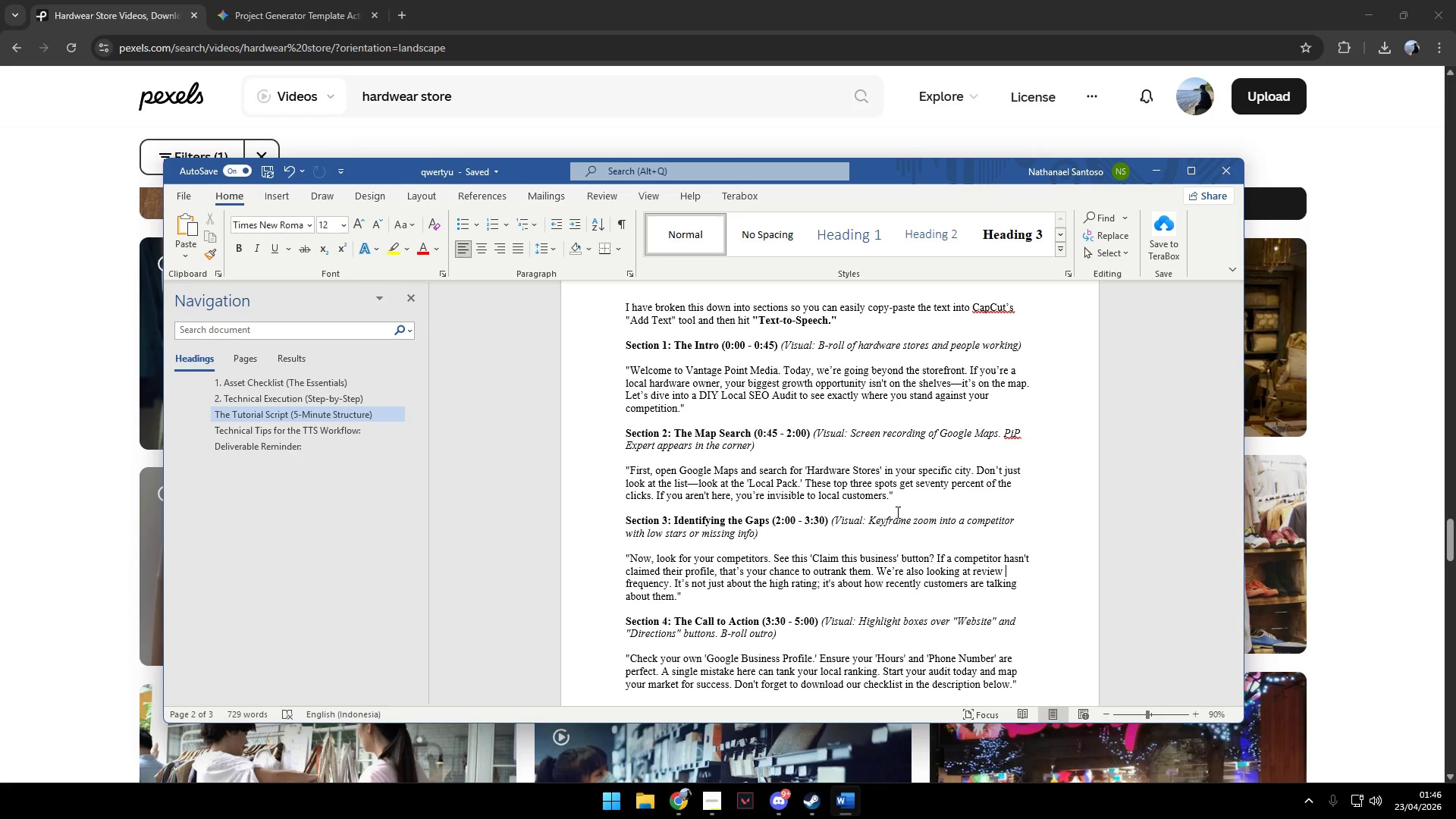 
wait(36.44)
 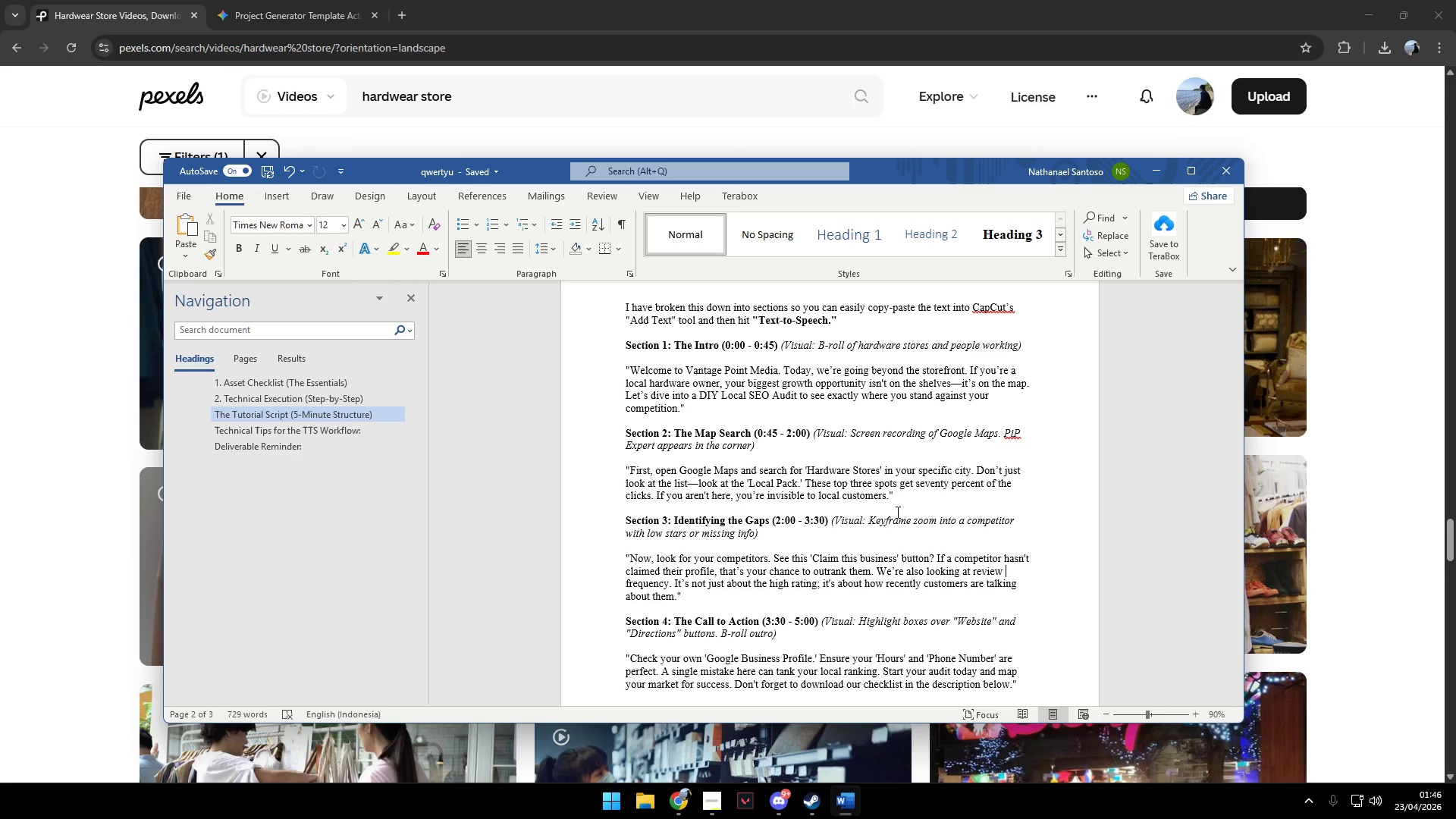 
left_click([1398, 559])
 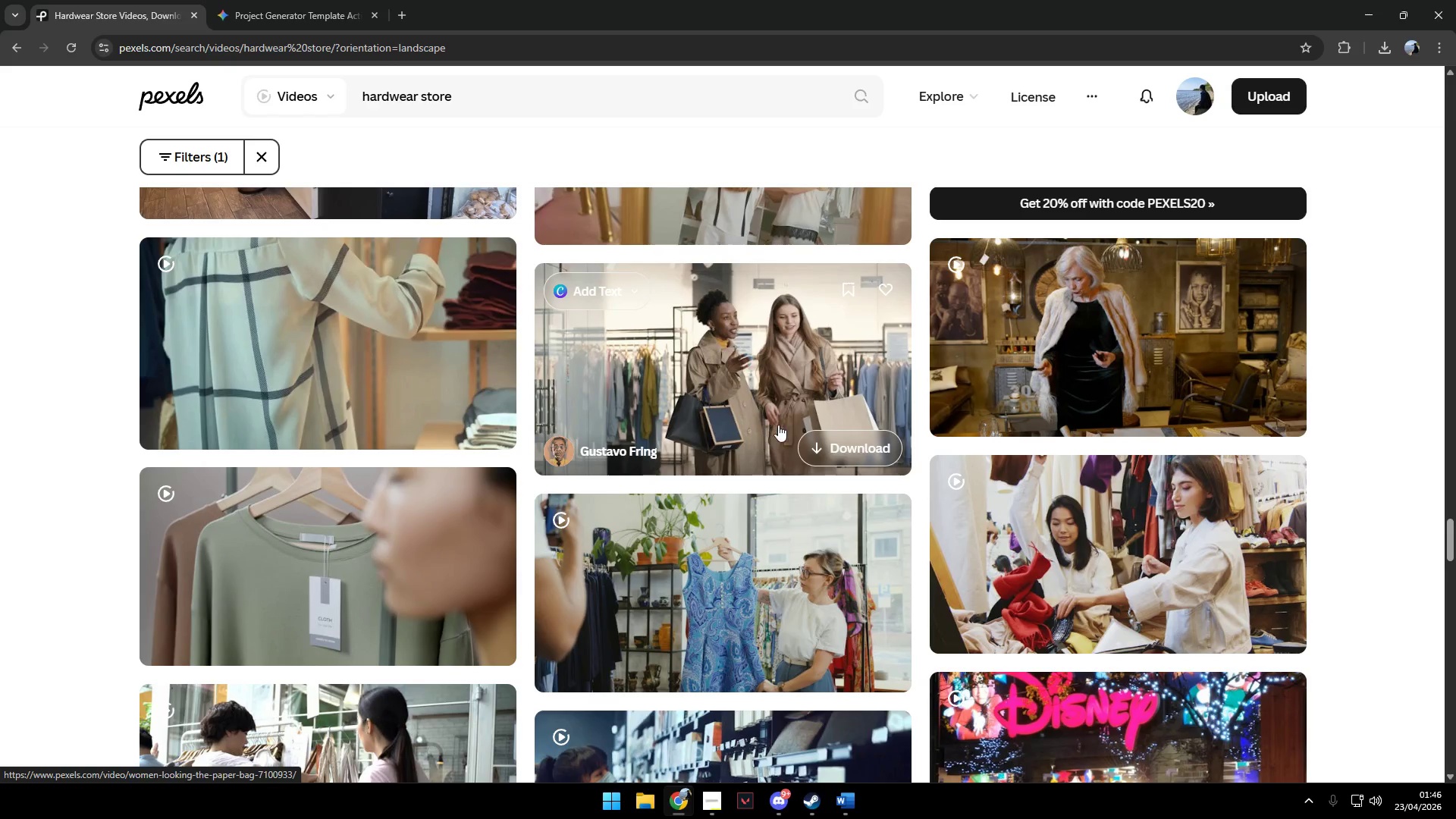 
scroll: coordinate [787, 427], scroll_direction: down, amount: 6.0
 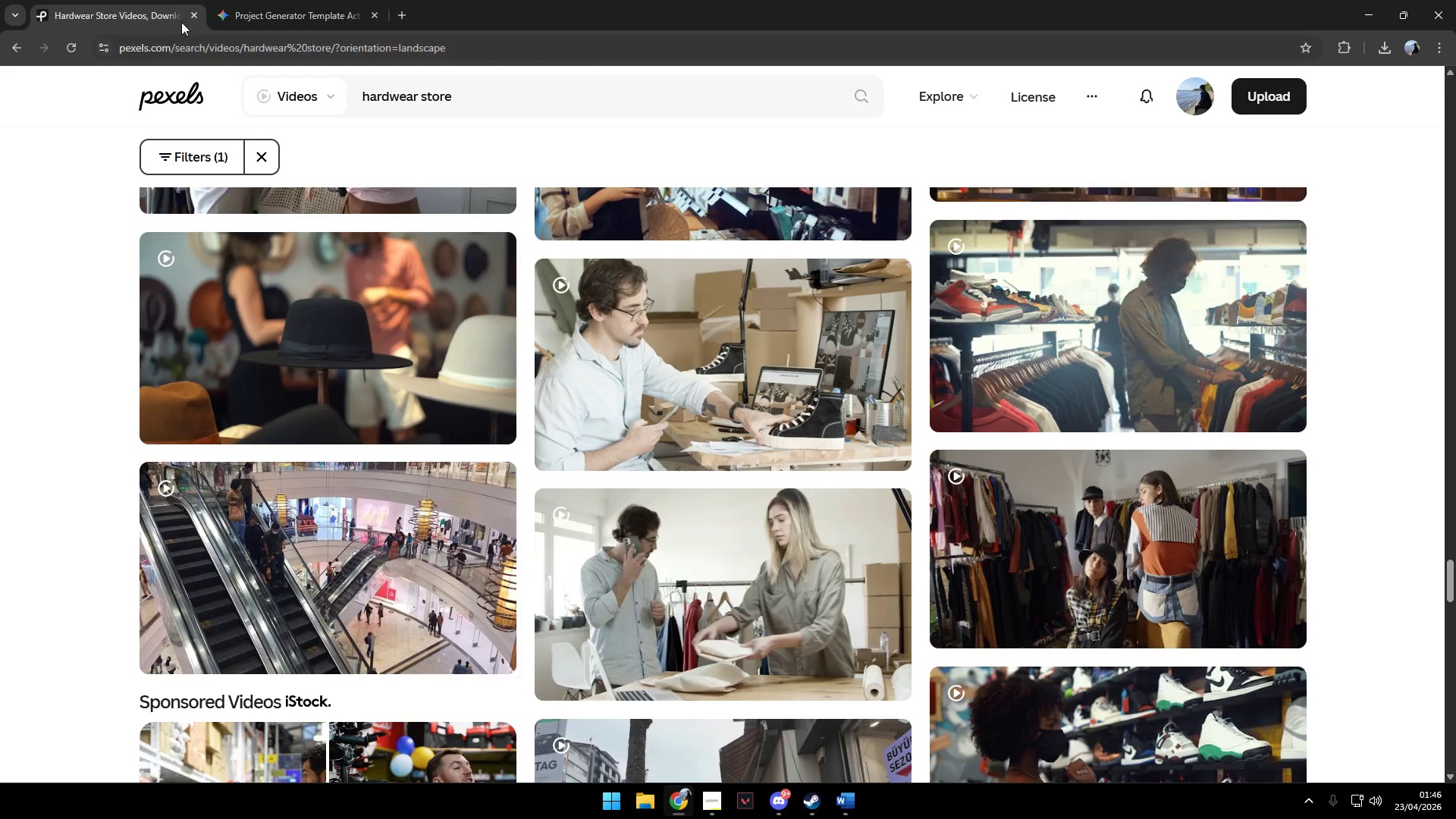 
left_click([401, 16])
 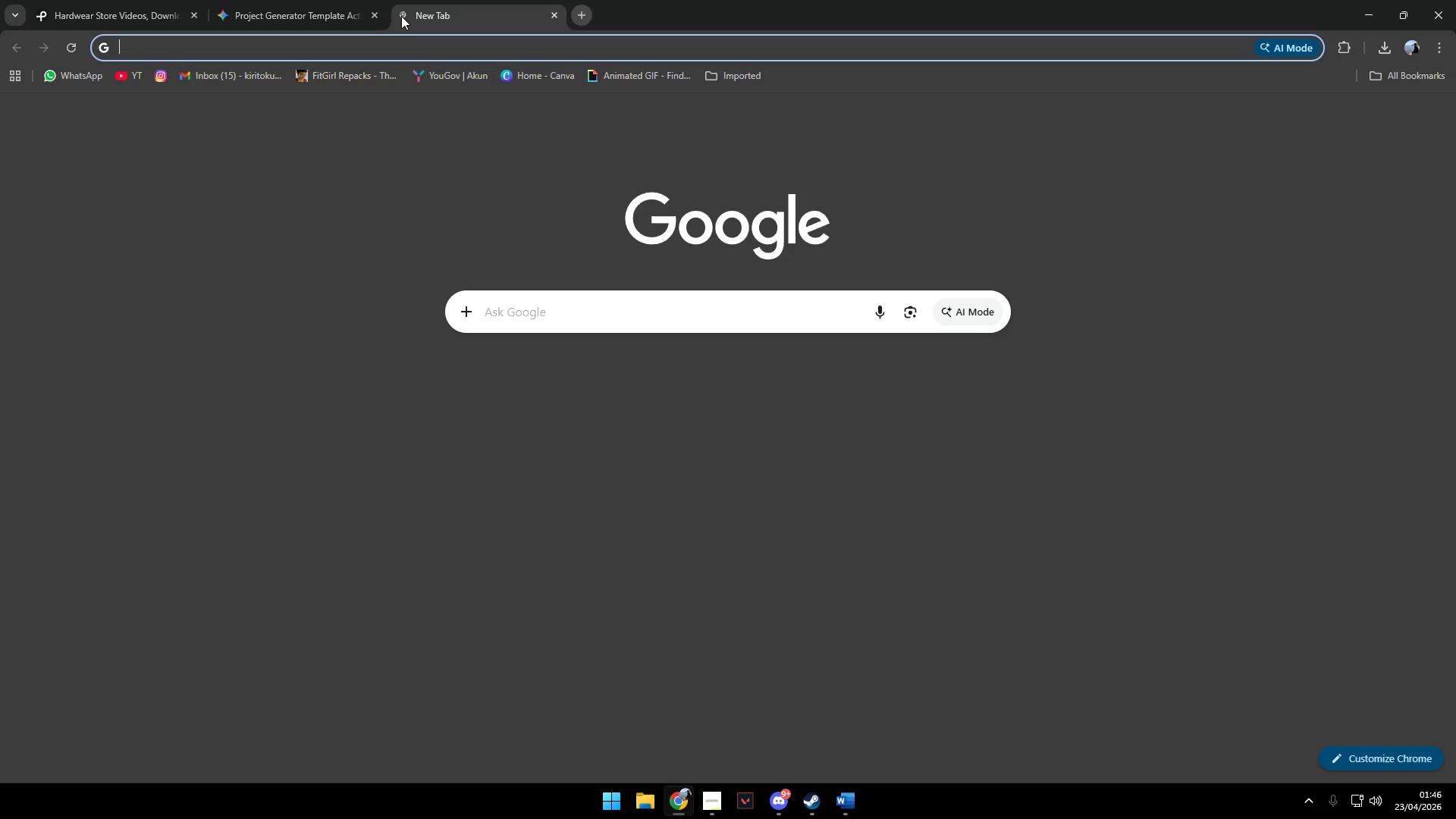 
left_click_drag(start_coordinate=[400, 16], to_coordinate=[259, 14])
 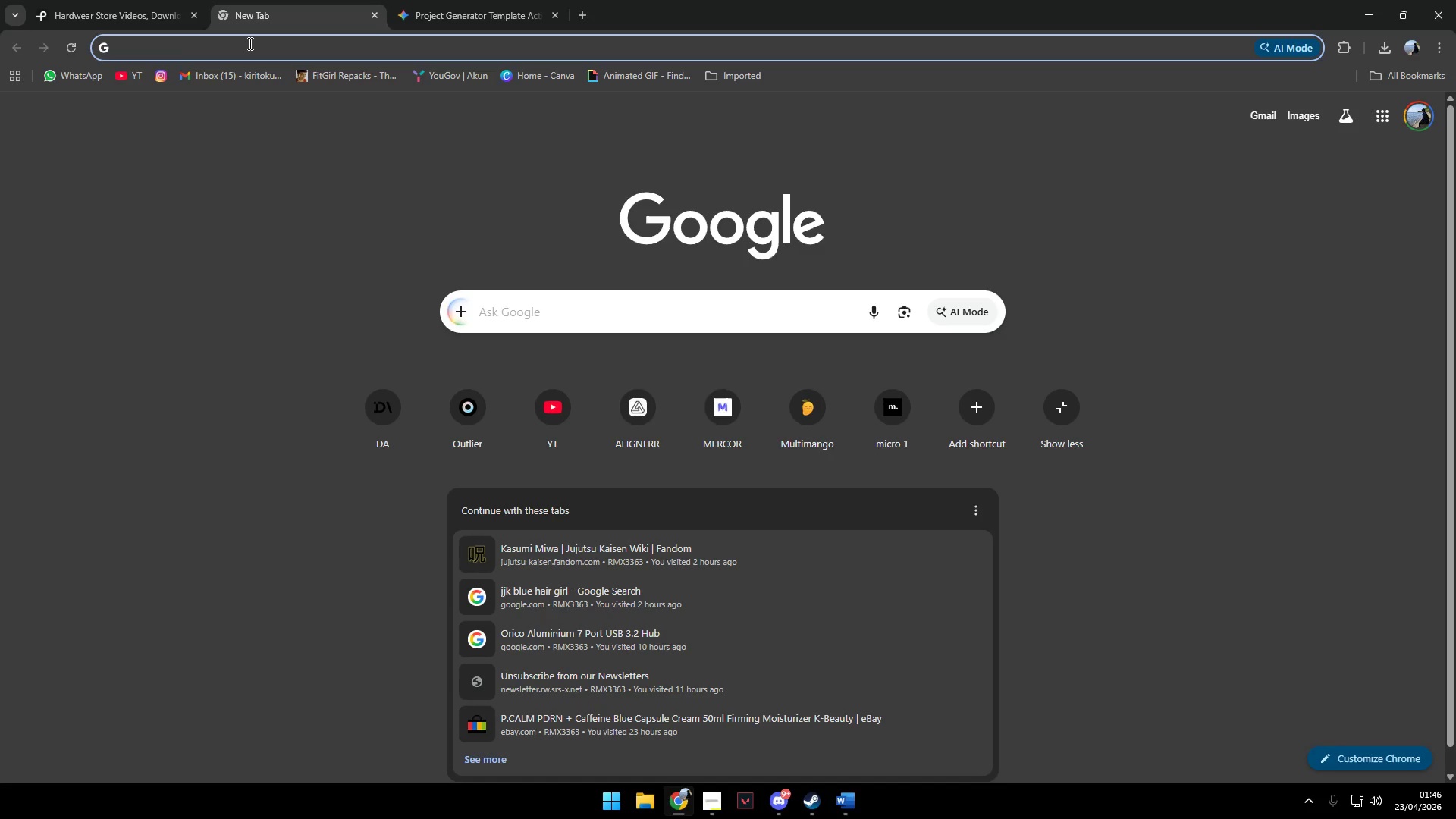 
type(pic)
key(Backspace)
type(xa)
 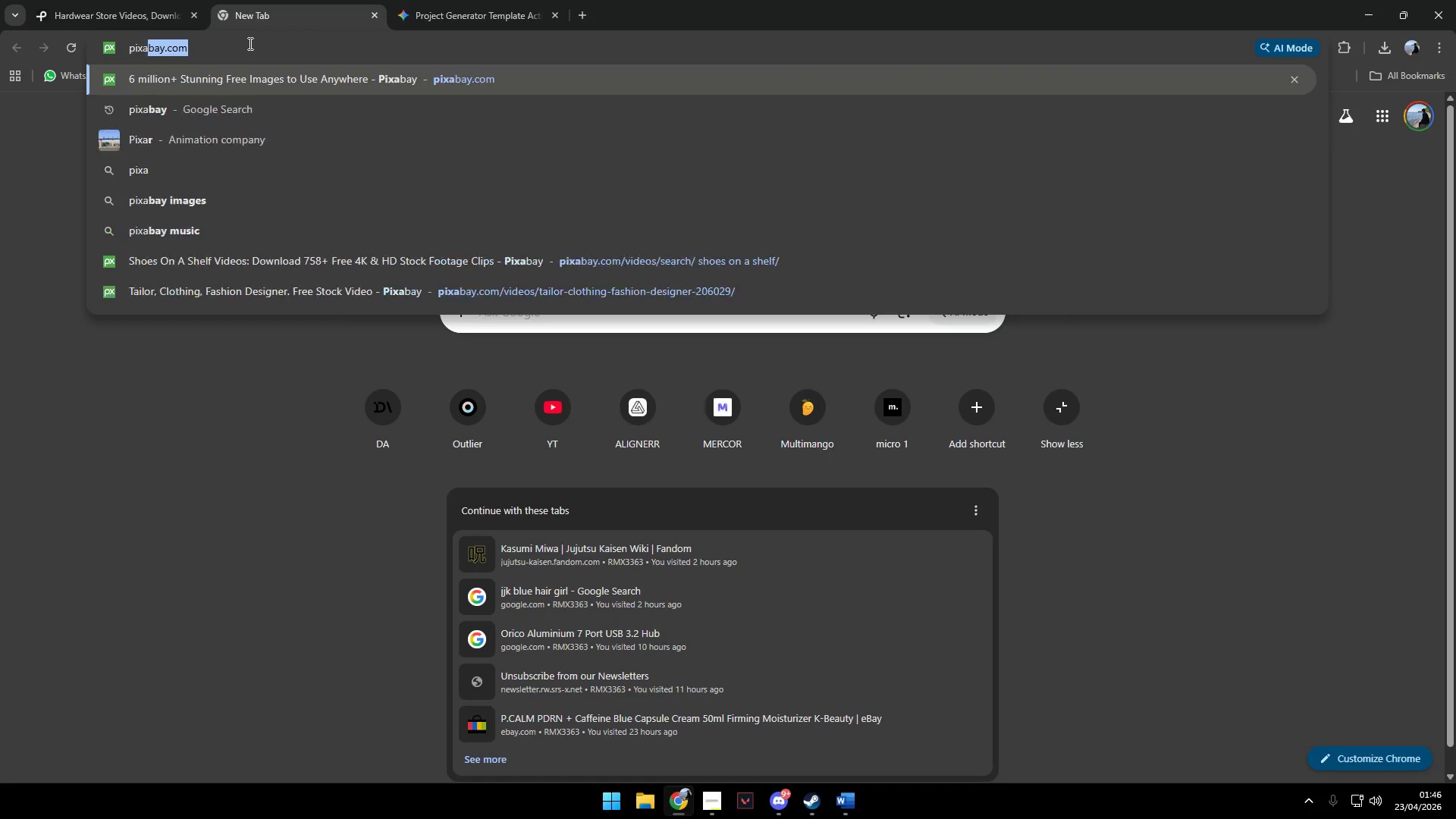 
key(Enter)
 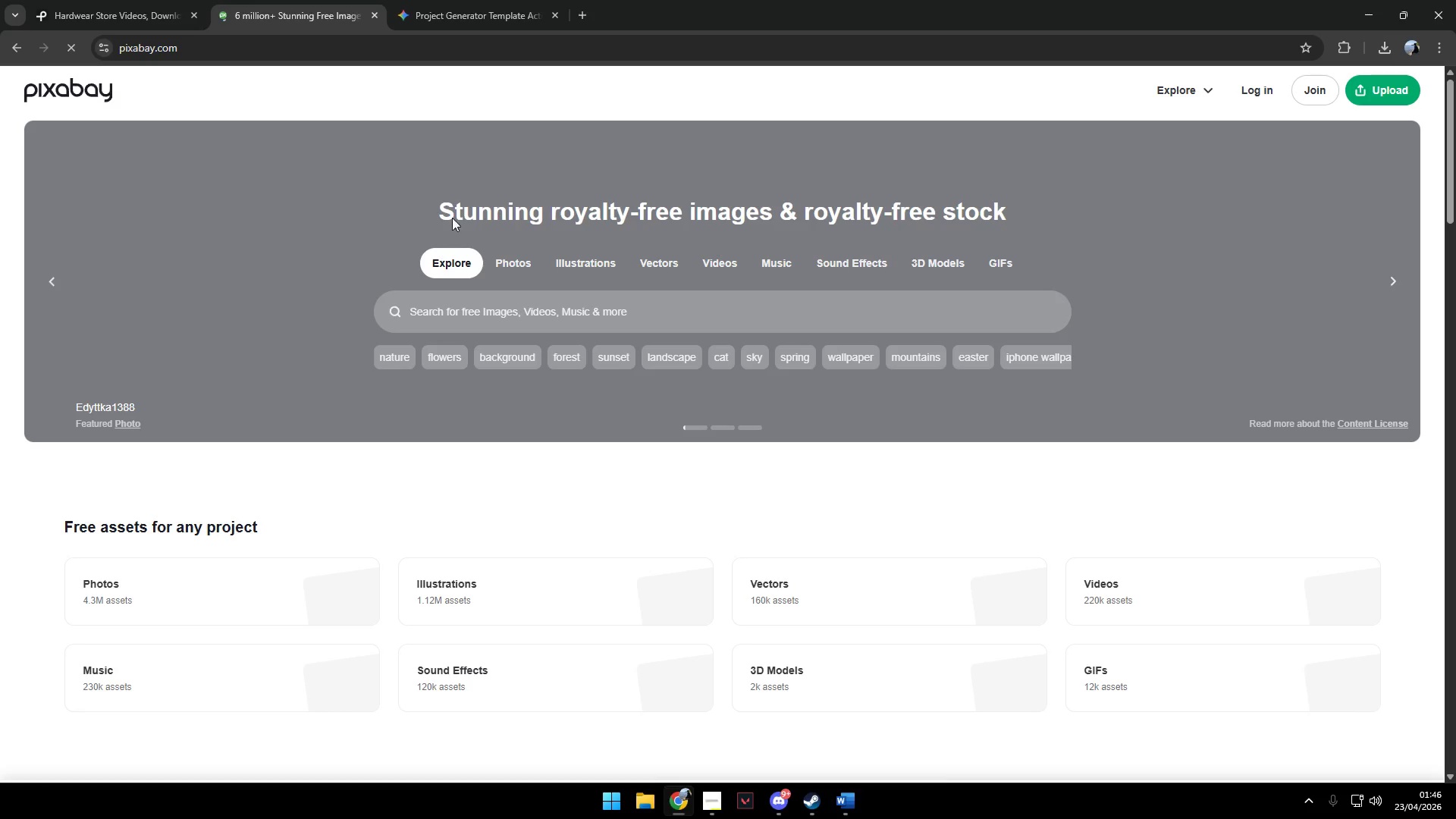 
left_click([507, 316])
 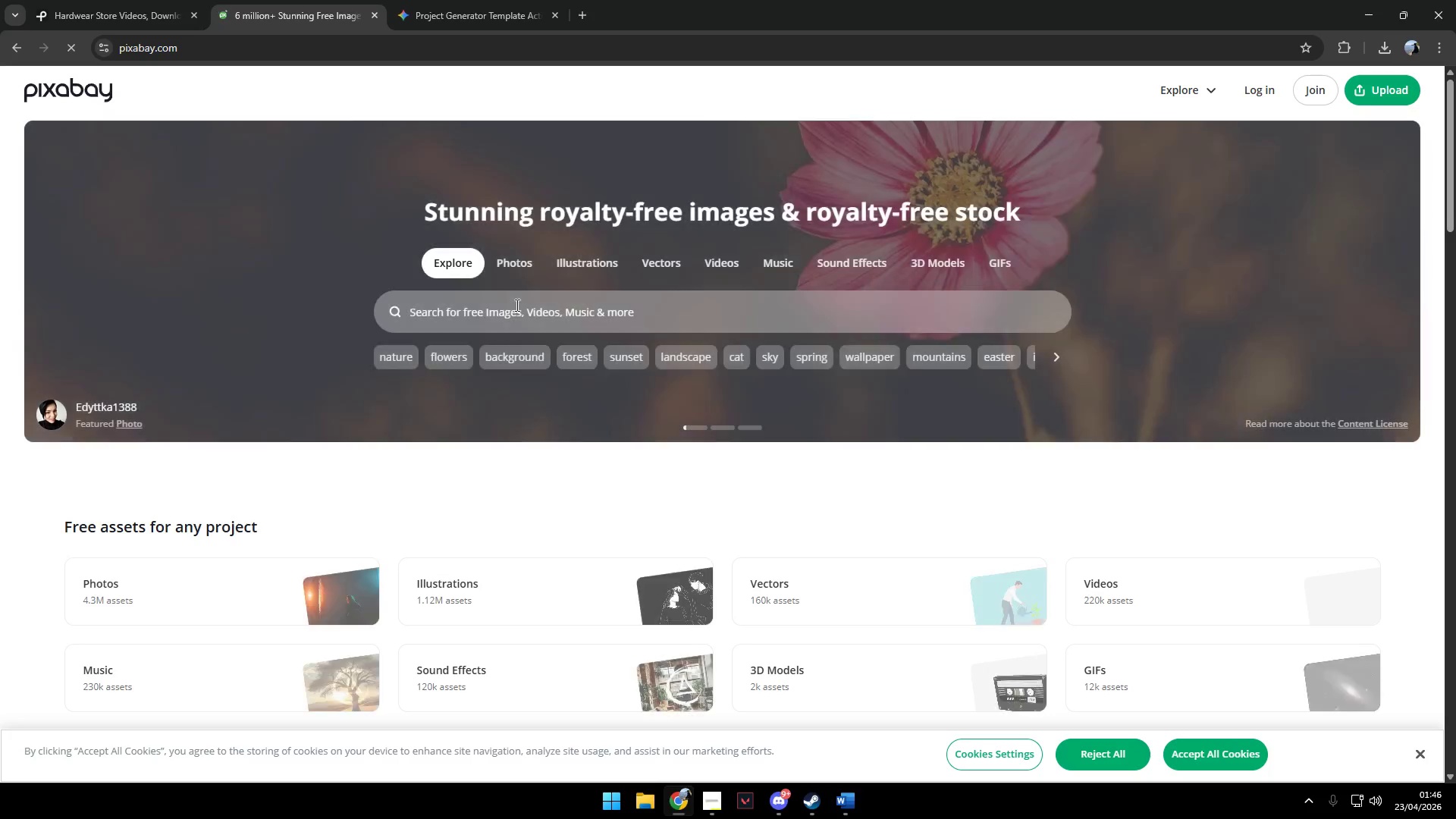 
type(hardwear store)
 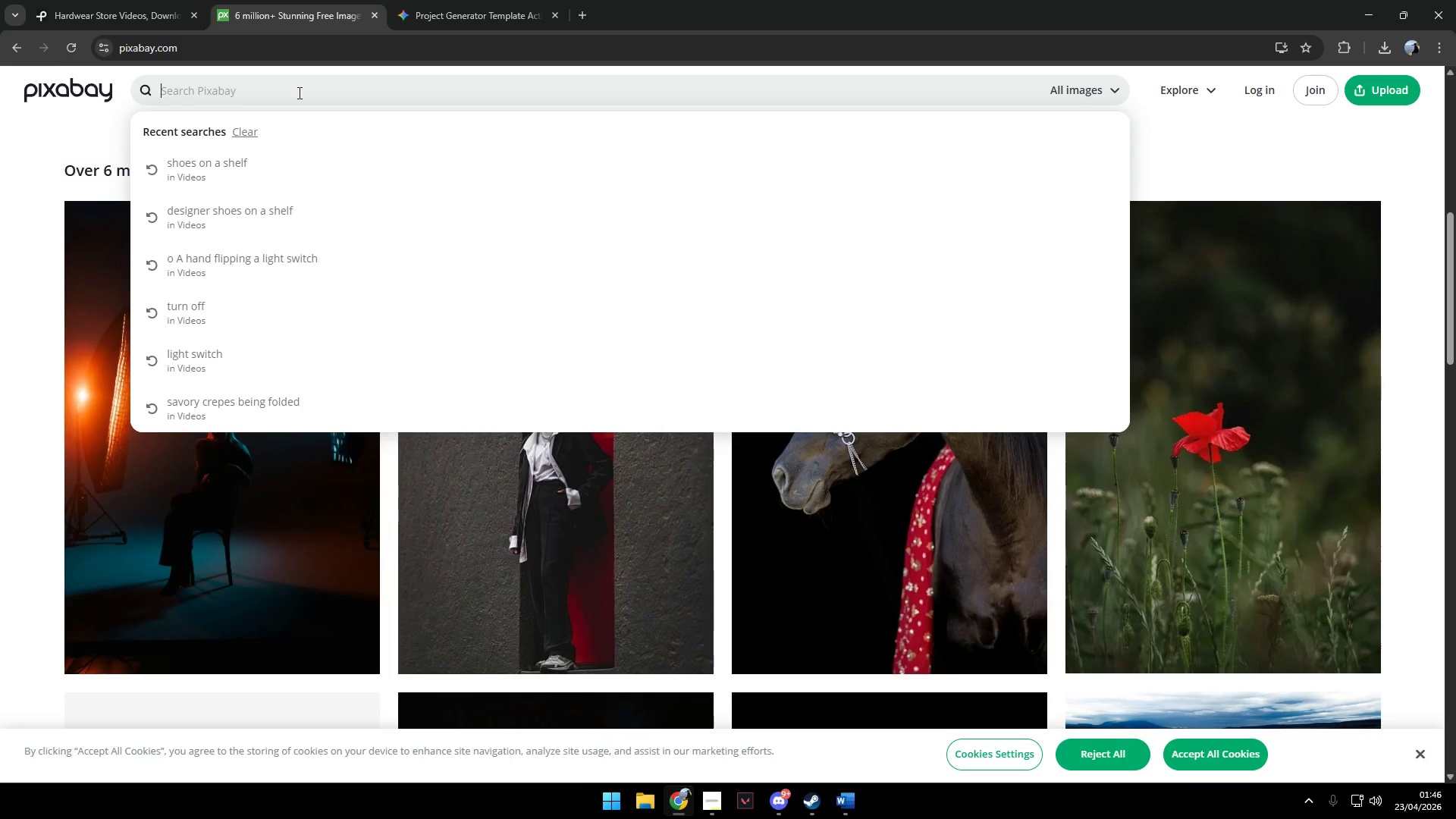 
type(hardwear store)
 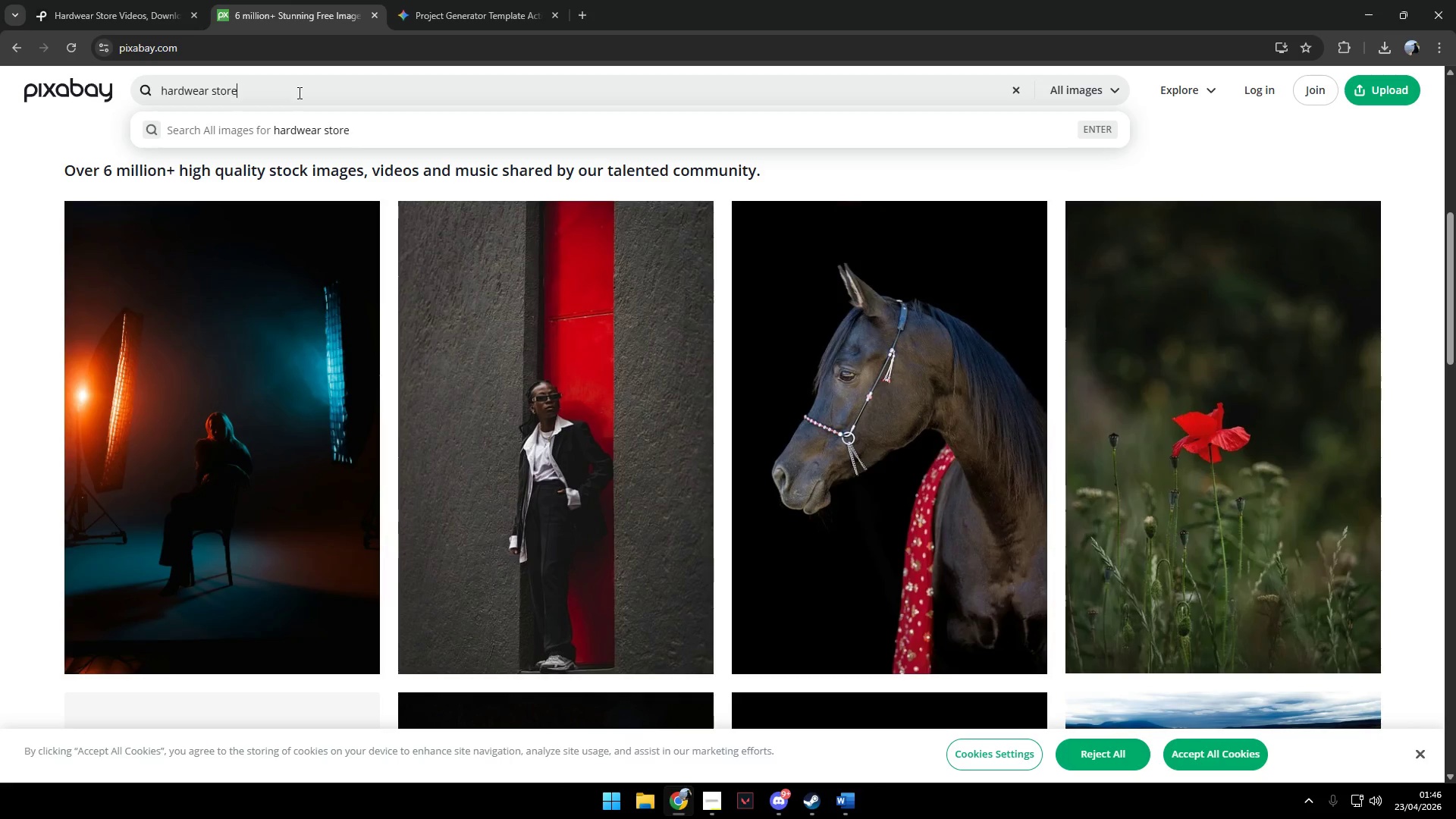 
key(Enter)
 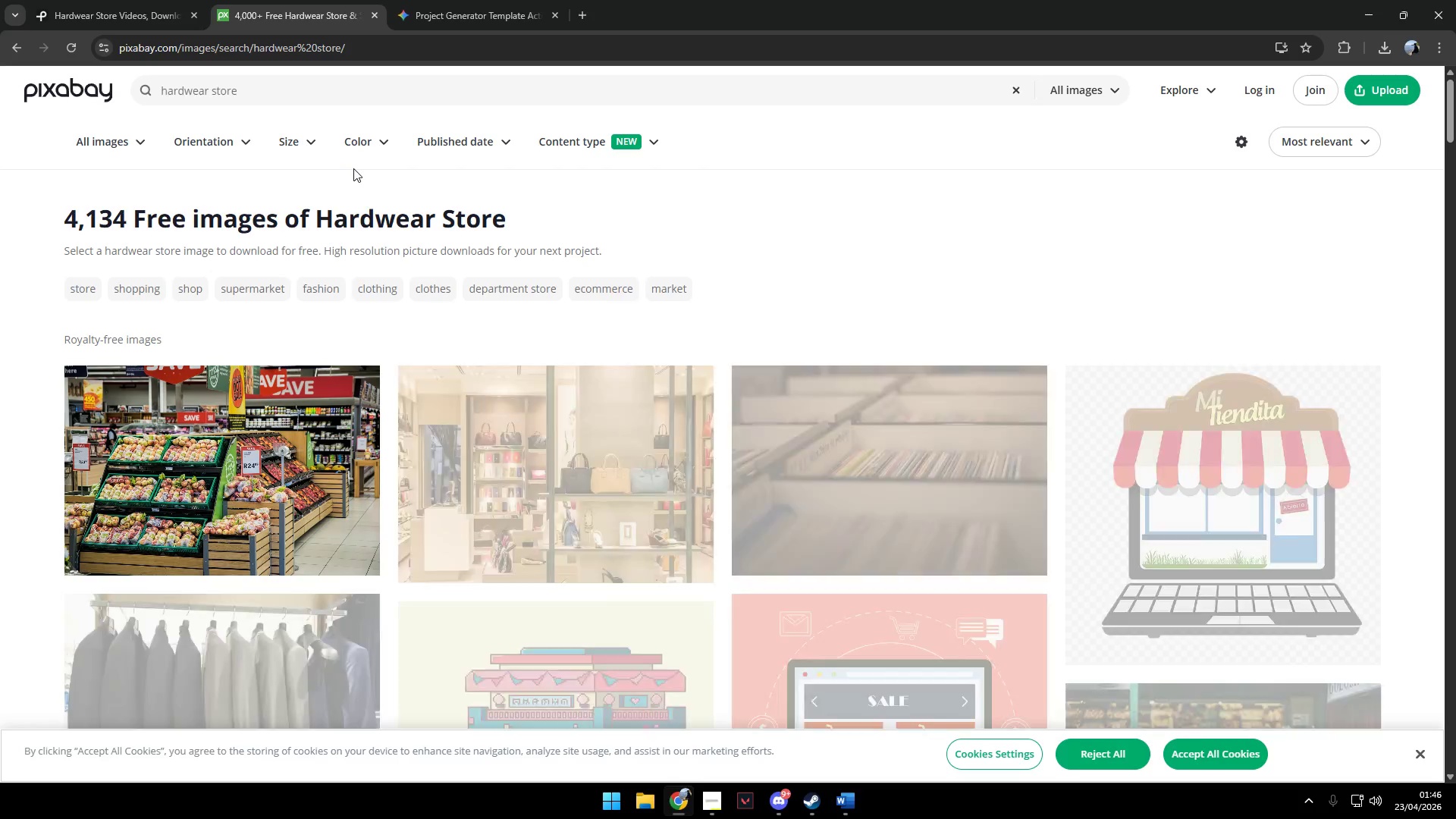 
scroll: coordinate [354, 168], scroll_direction: down, amount: 1.0
 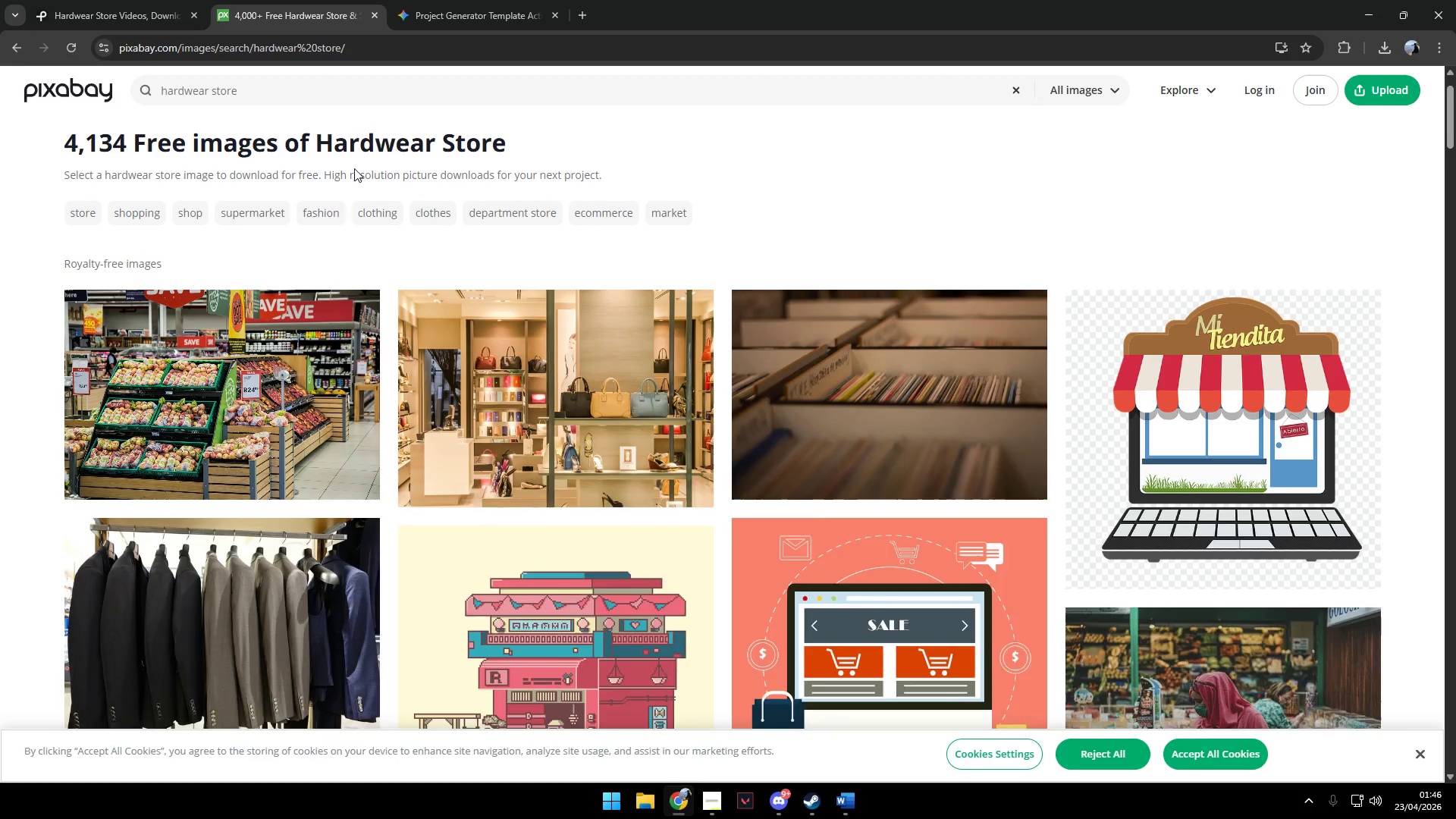 
scroll: coordinate [354, 168], scroll_direction: up, amount: 2.0
 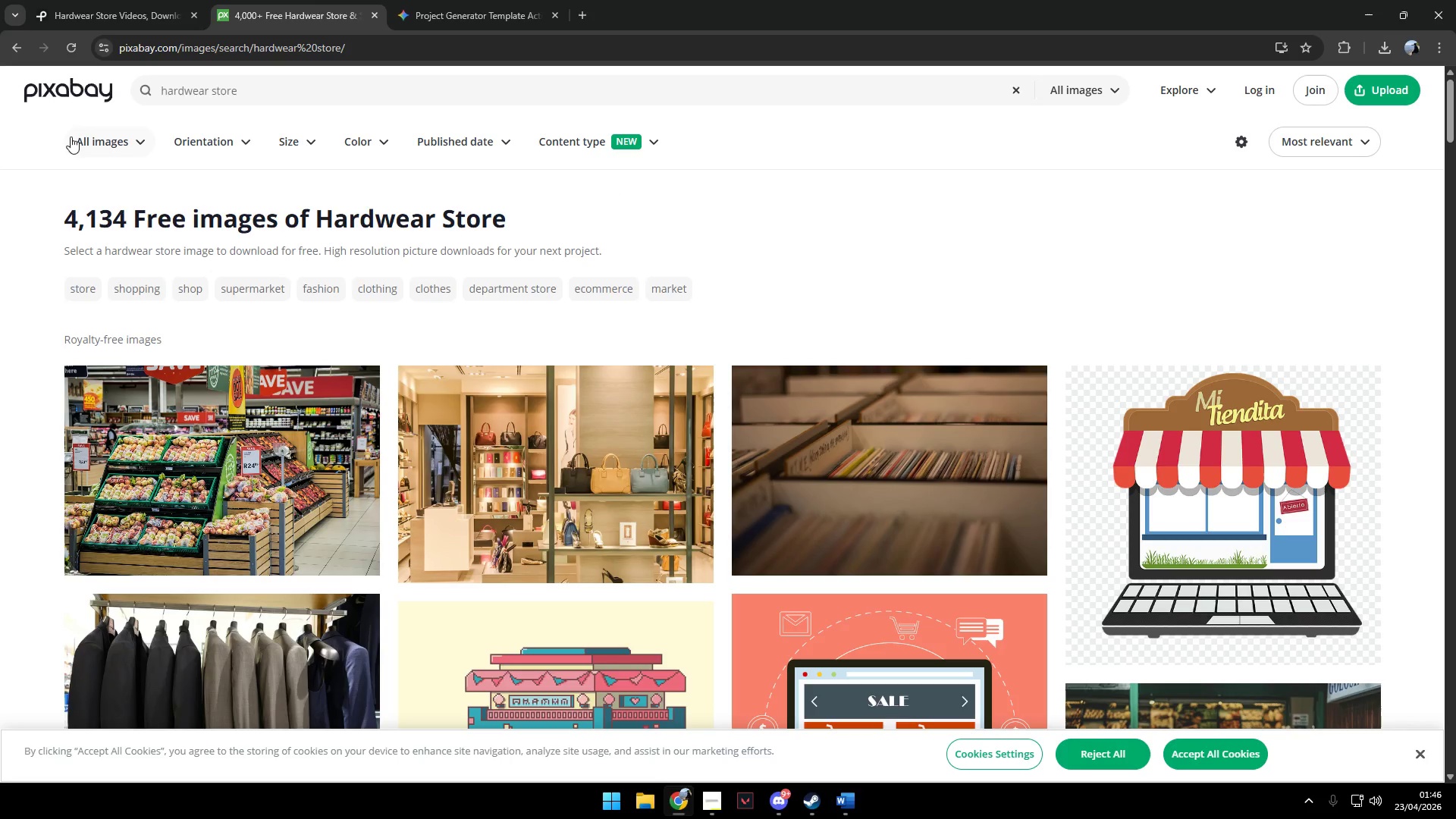 
left_click([134, 143])
 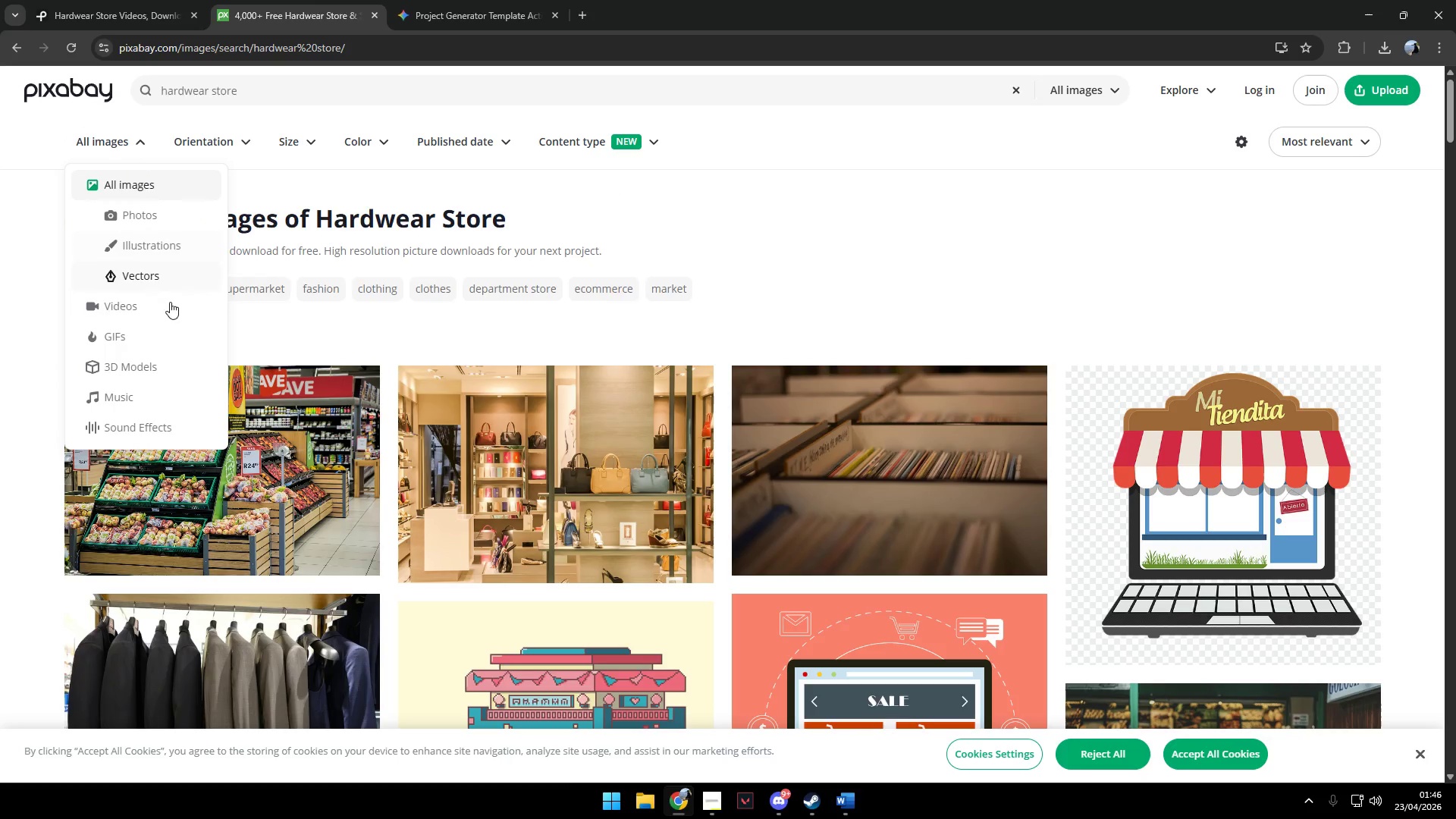 
left_click([158, 306])
 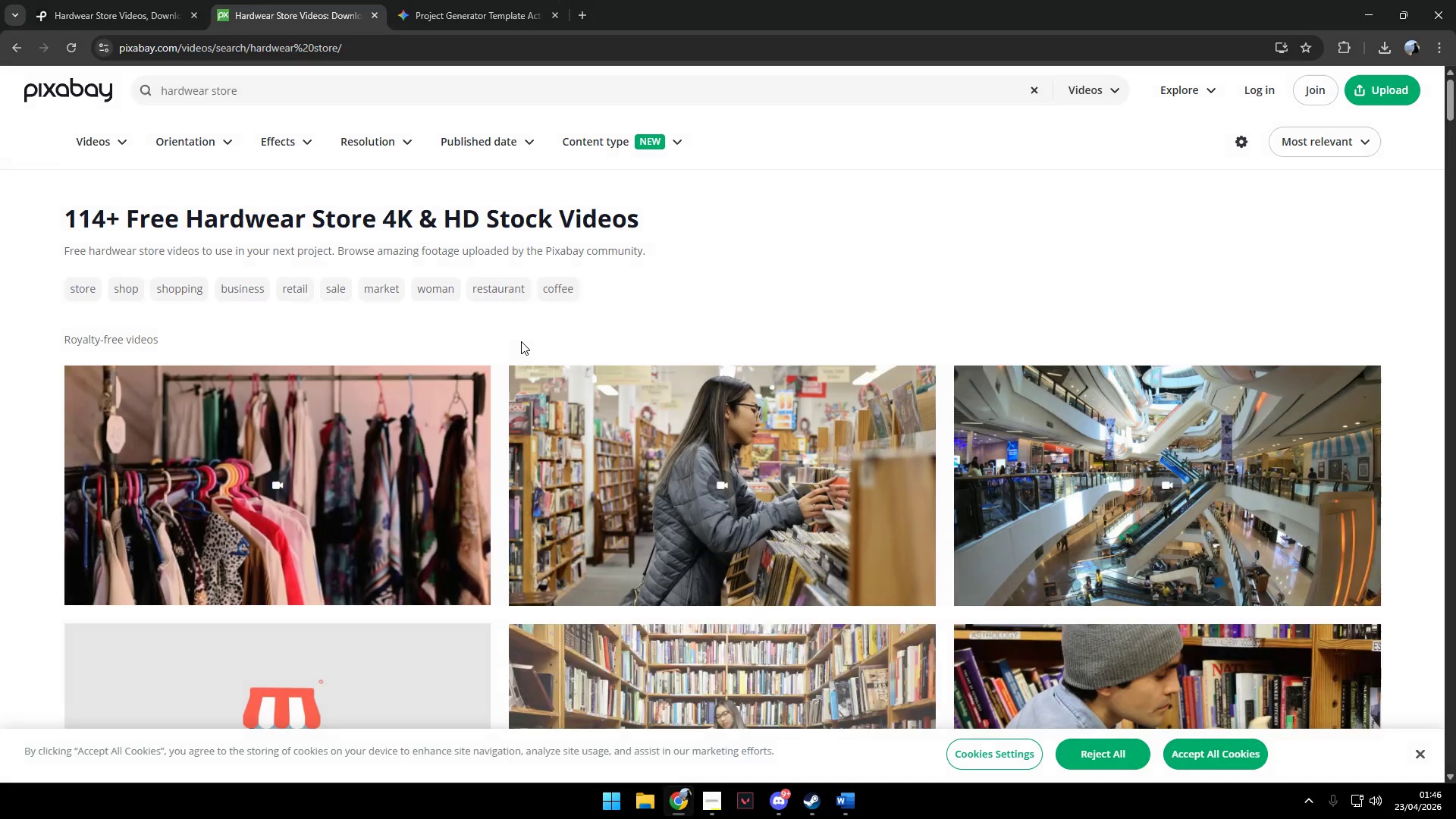 
scroll: coordinate [521, 341], scroll_direction: down, amount: 2.0
 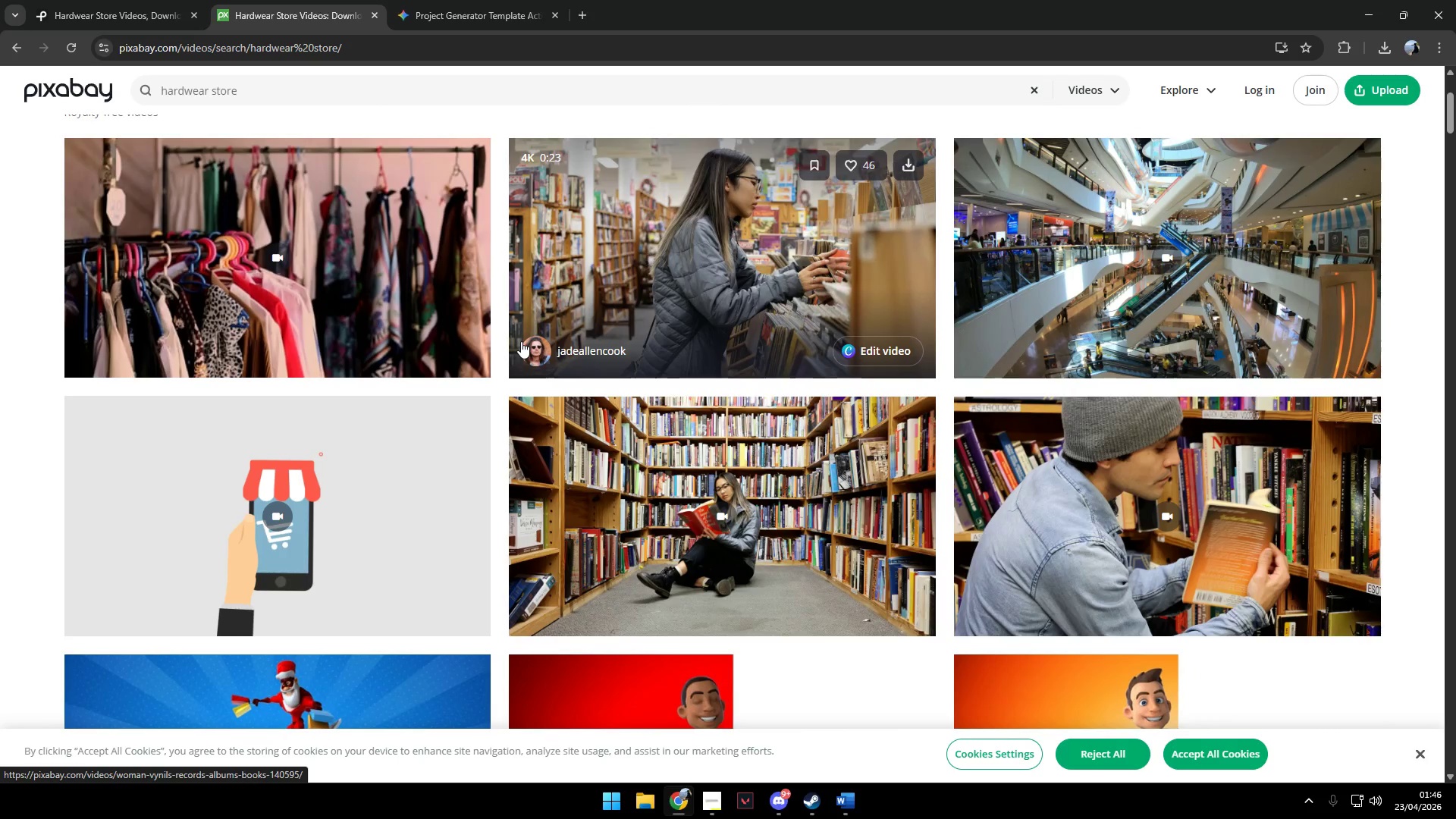 
scroll: coordinate [521, 341], scroll_direction: up, amount: 3.0
 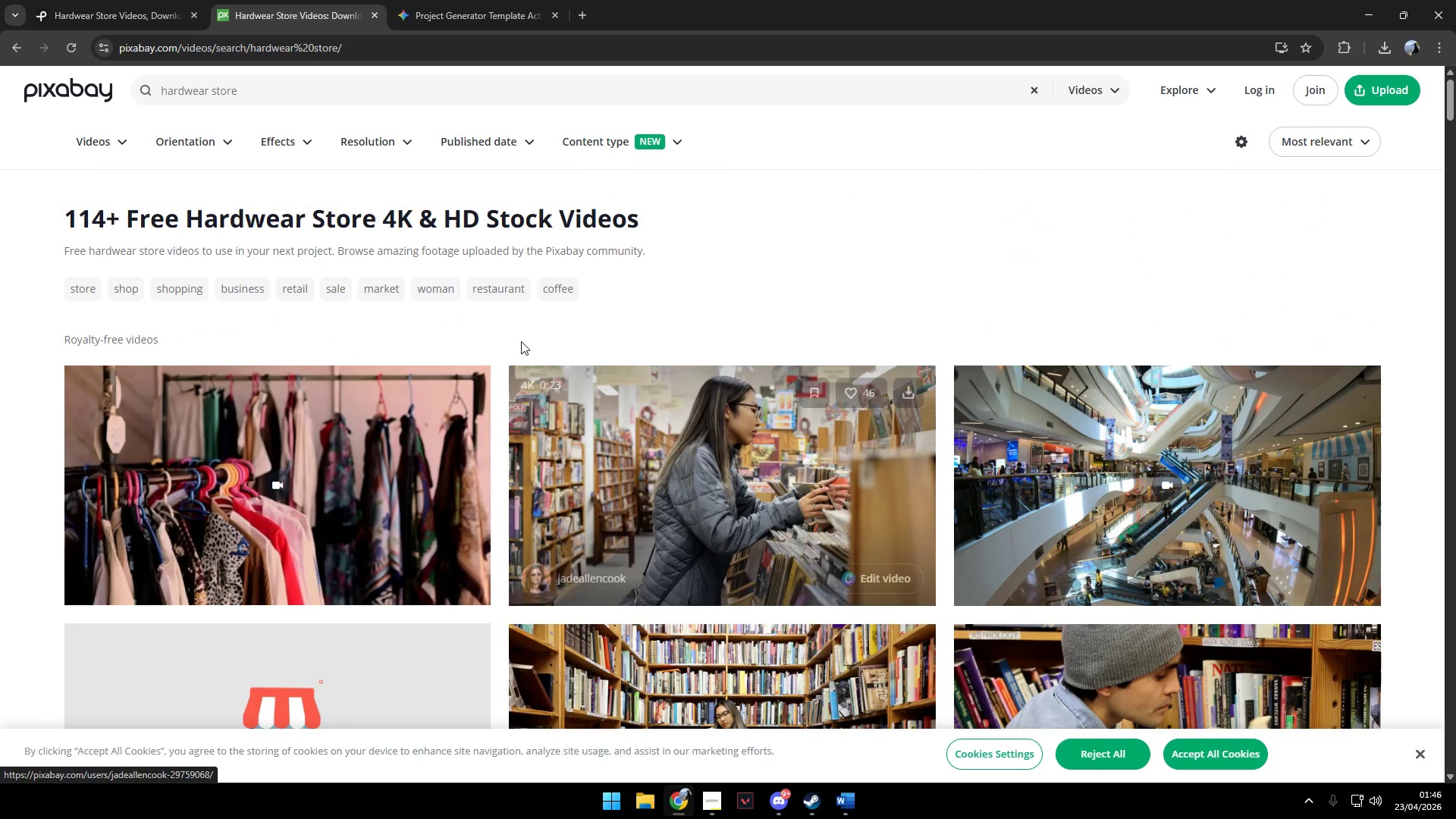 
scroll: coordinate [1183, 381], scroll_direction: down, amount: 22.0
 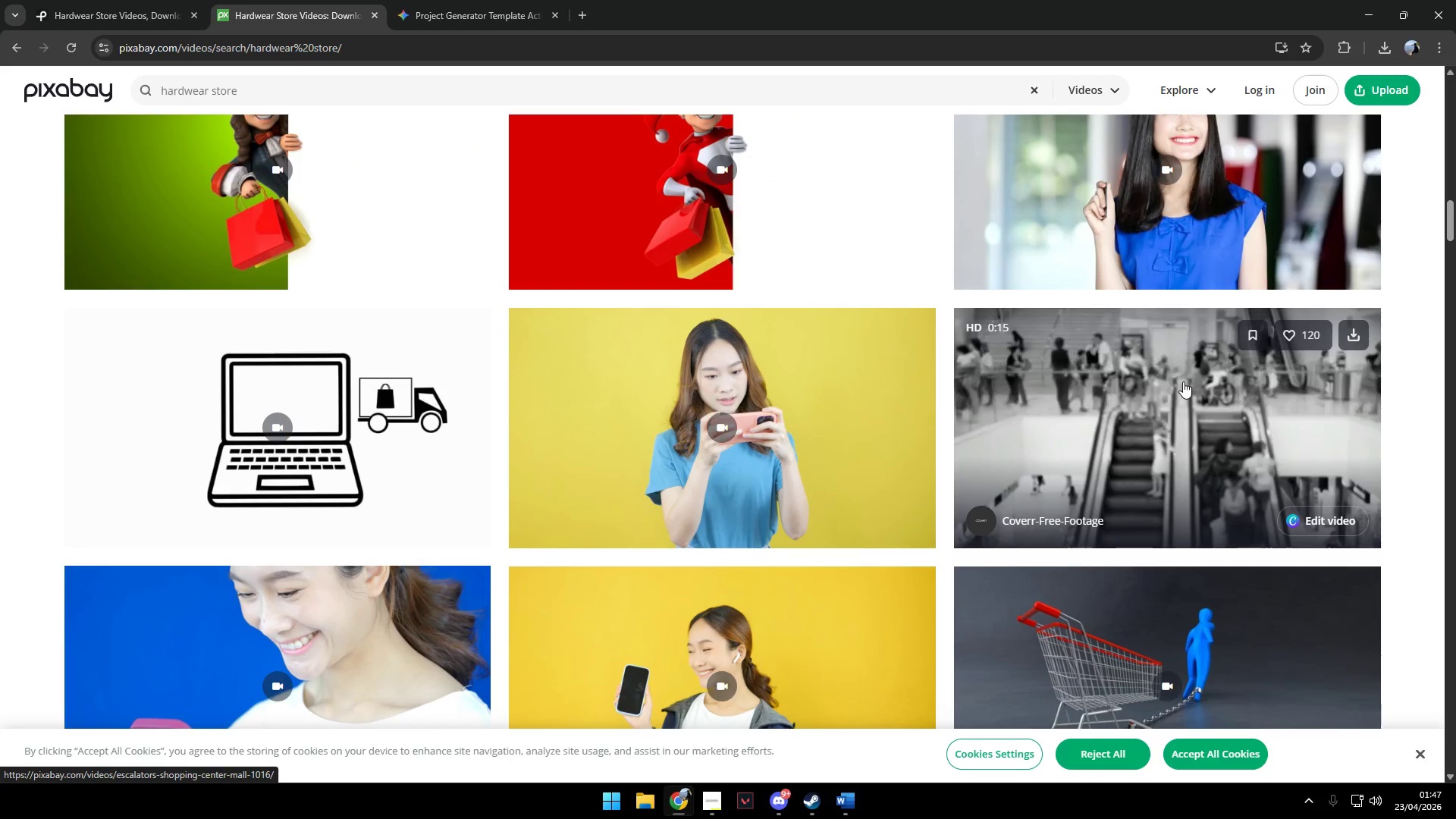 
scroll: coordinate [921, 426], scroll_direction: down, amount: 21.0
 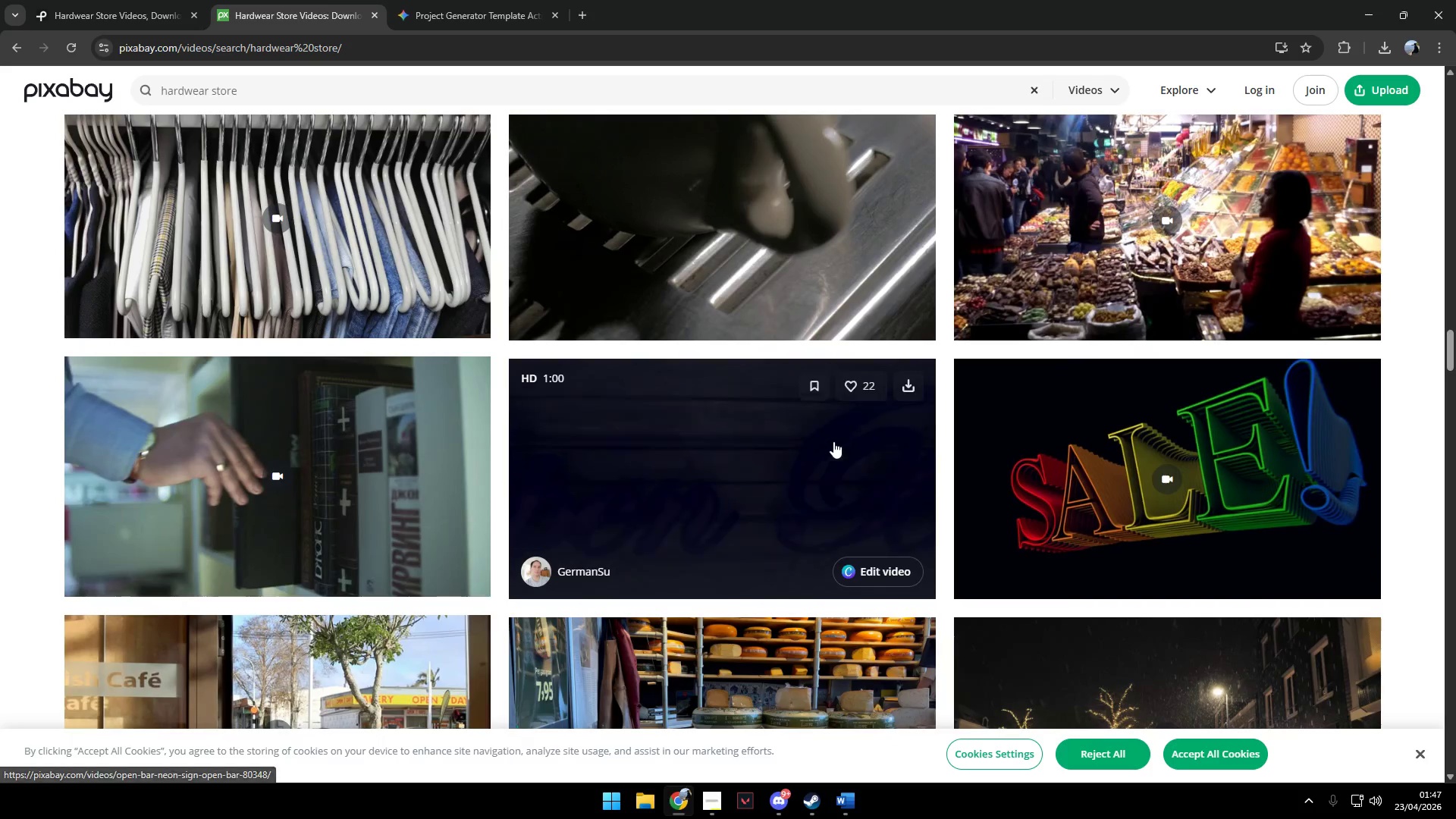 
scroll: coordinate [830, 432], scroll_direction: down, amount: 7.0
 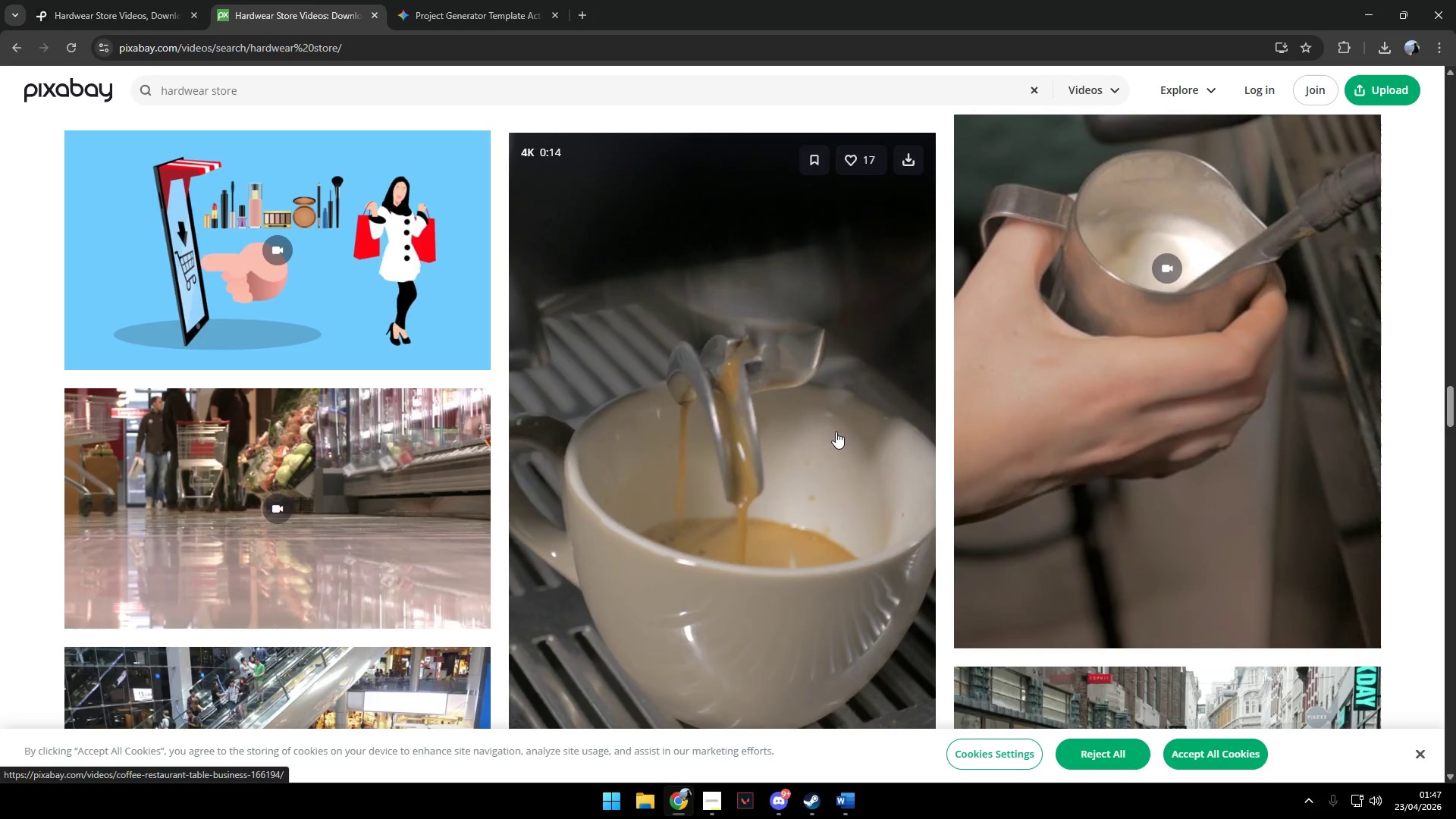 
wait(40.8)
 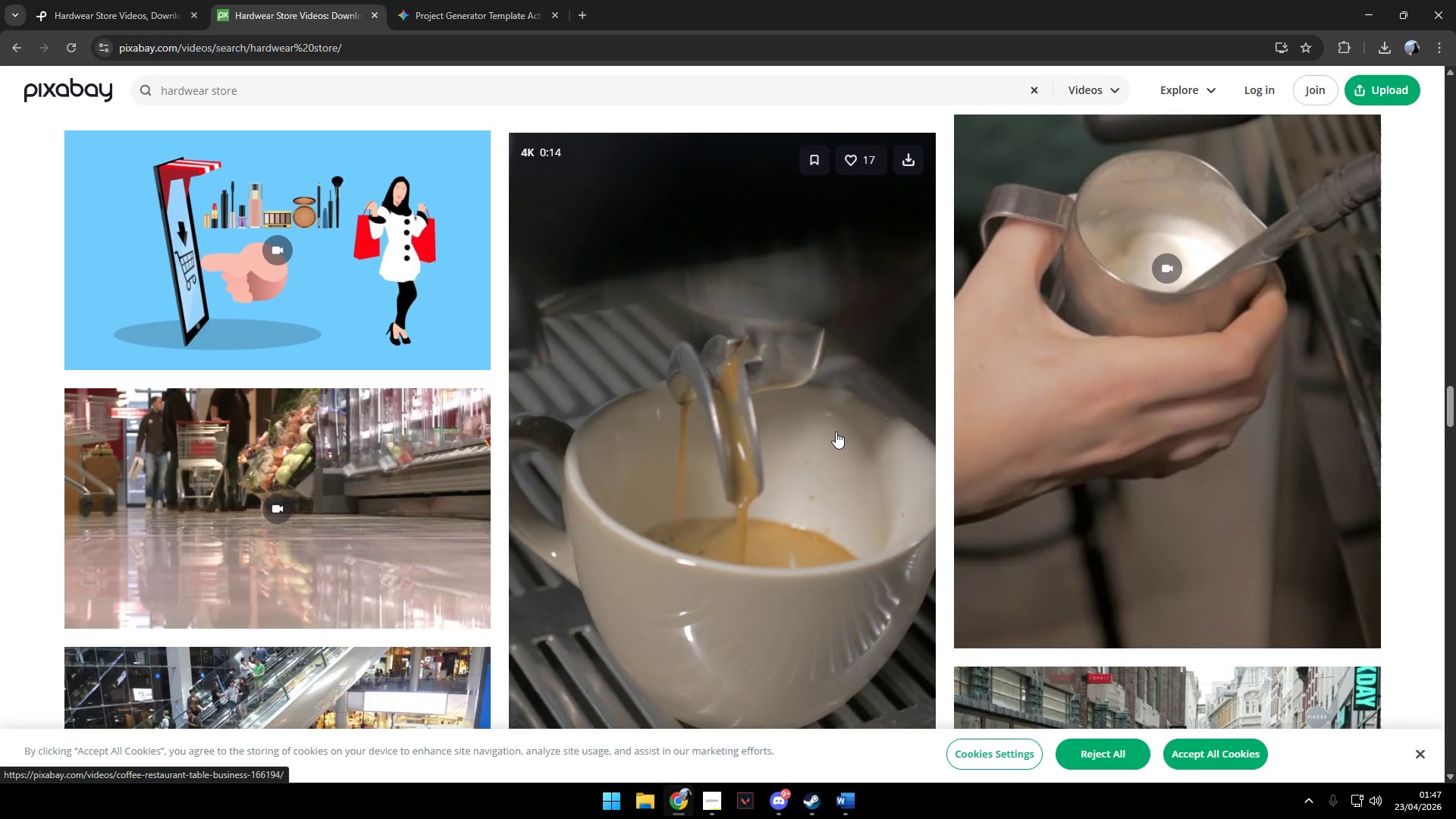 
scroll: coordinate [856, 336], scroll_direction: down, amount: 9.0
 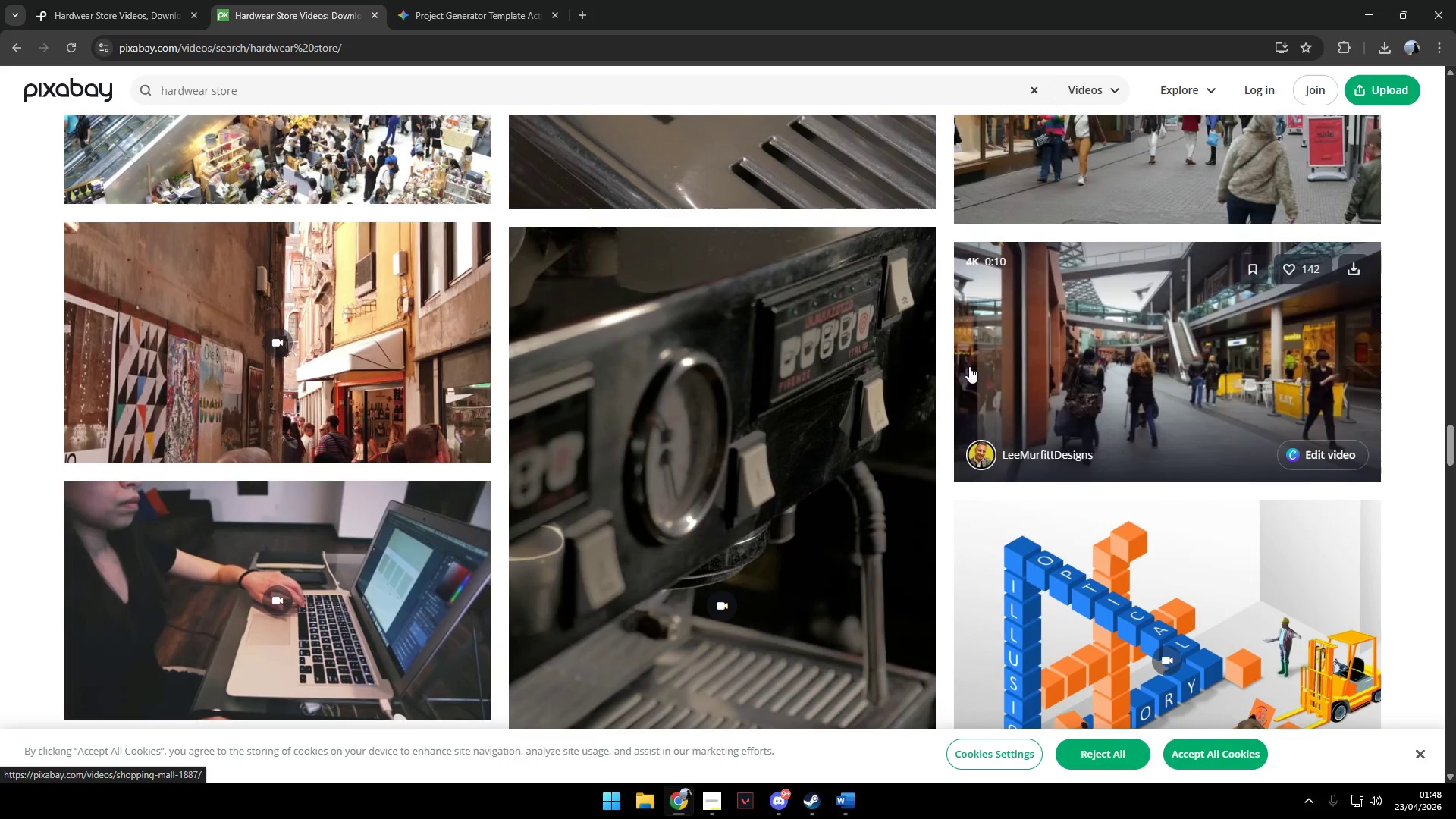 
scroll: coordinate [1065, 362], scroll_direction: up, amount: 6.0
 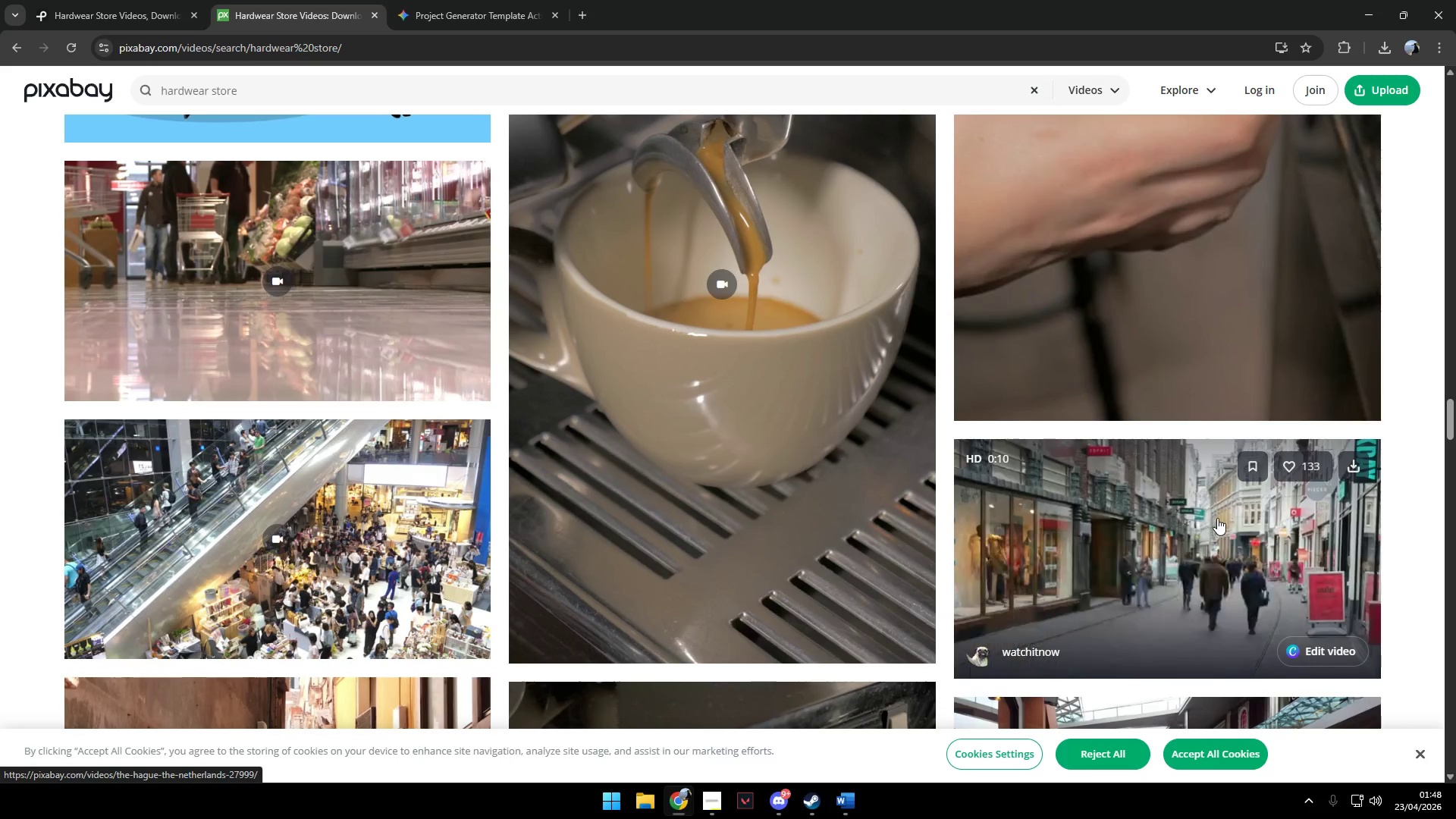 
scroll: coordinate [1238, 522], scroll_direction: down, amount: 2.0
 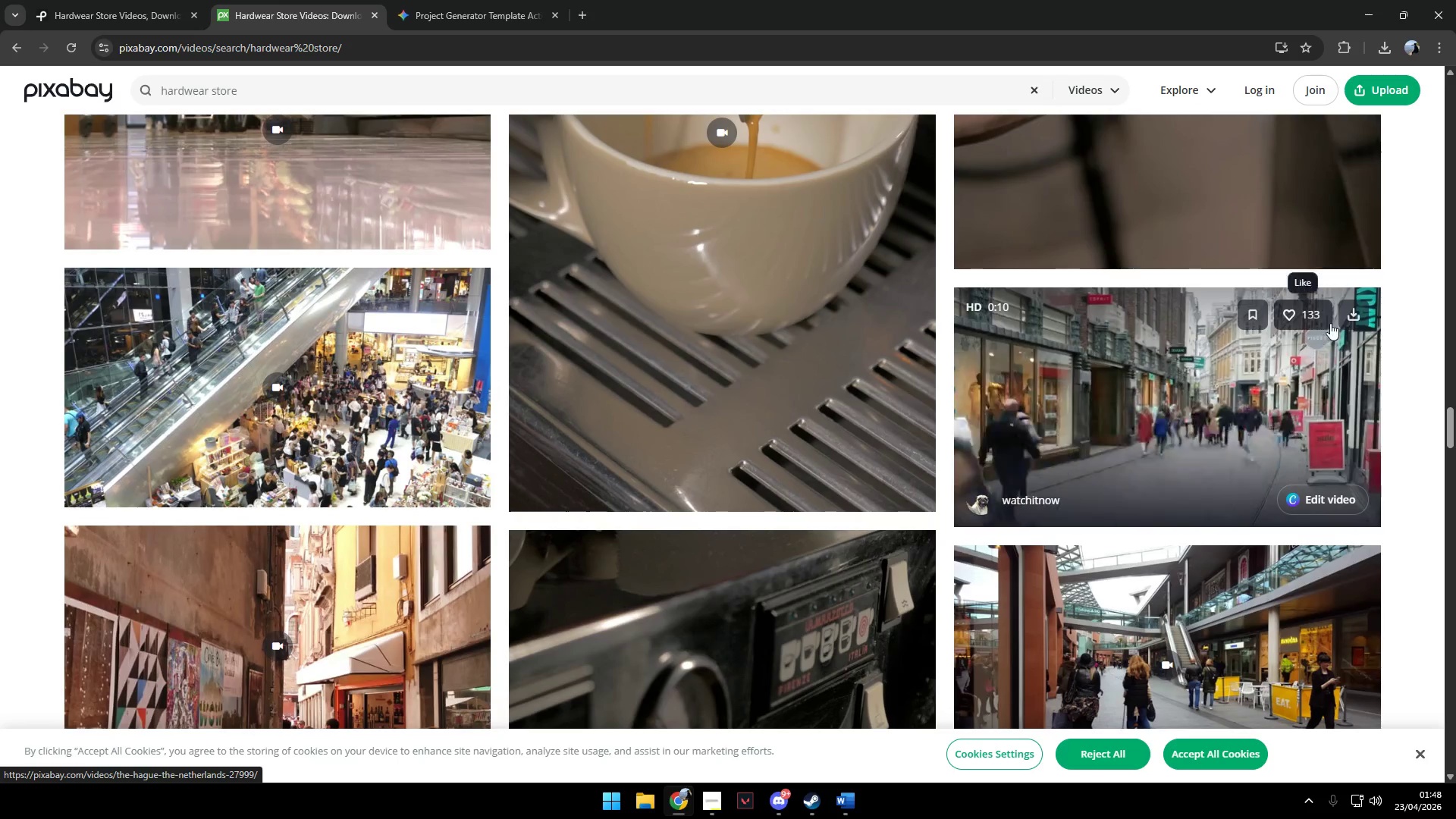 
left_click([1361, 312])
 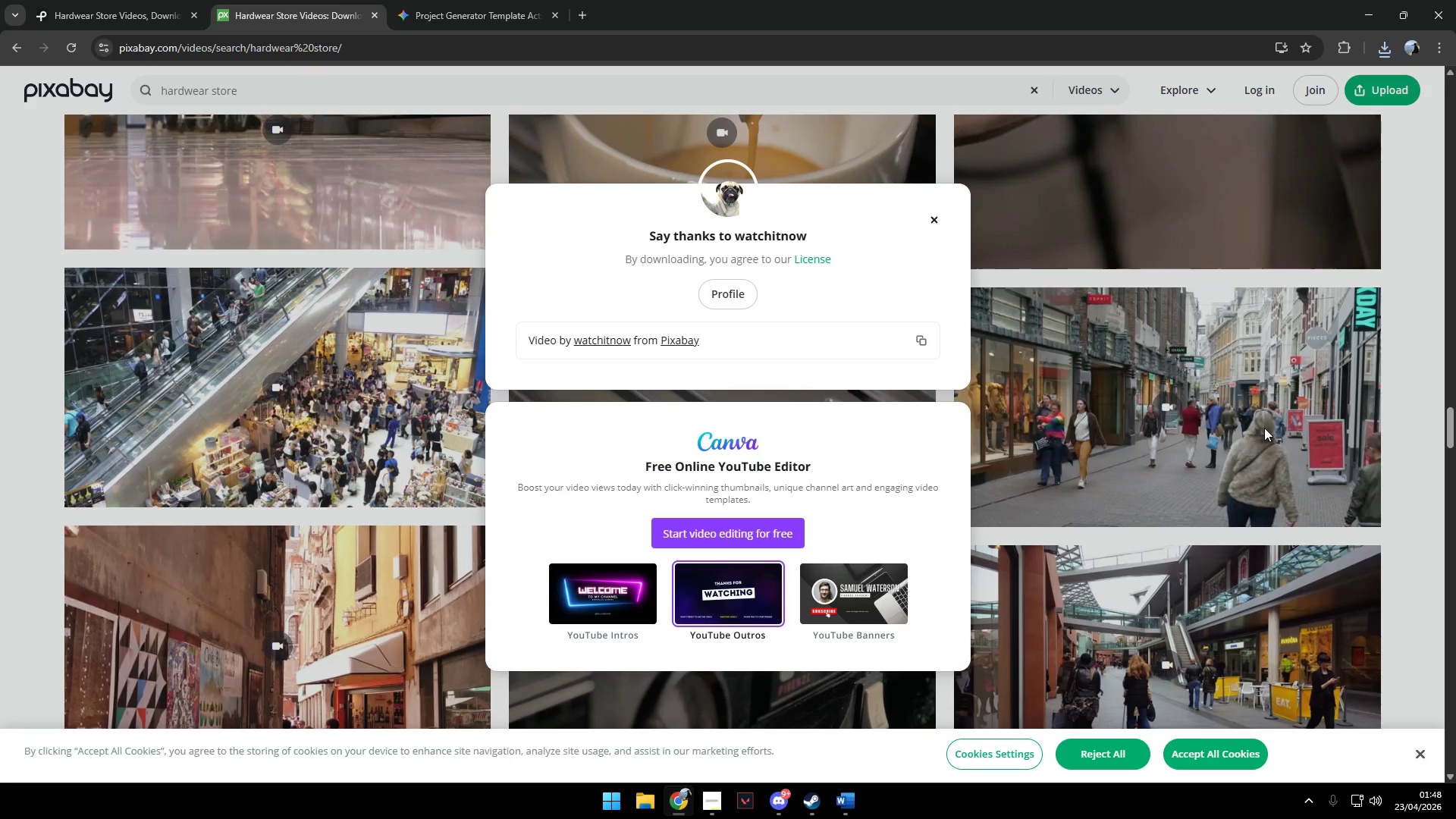 
wait(29.03)
 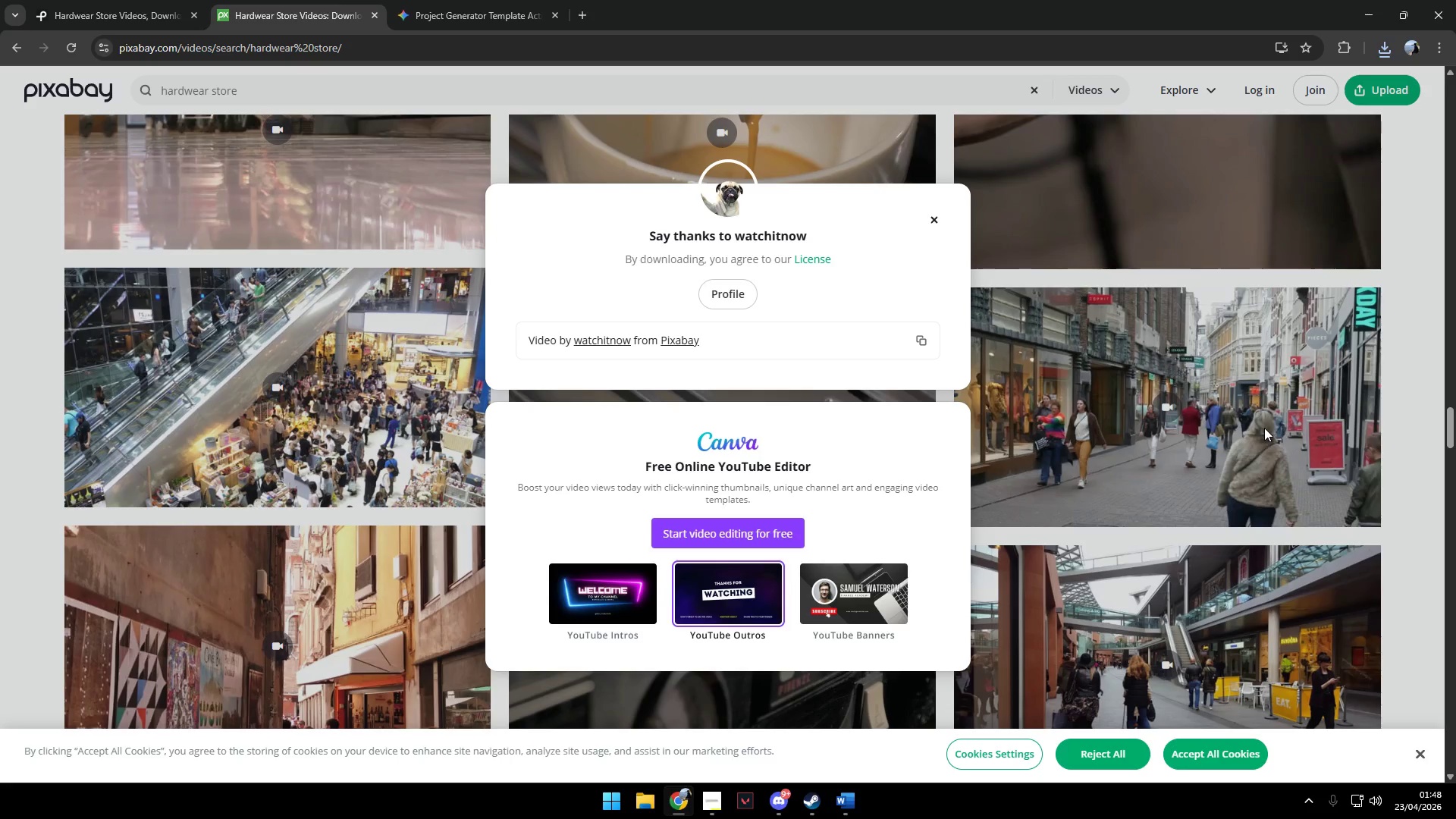 
scroll: coordinate [1262, 425], scroll_direction: down, amount: 2.0
 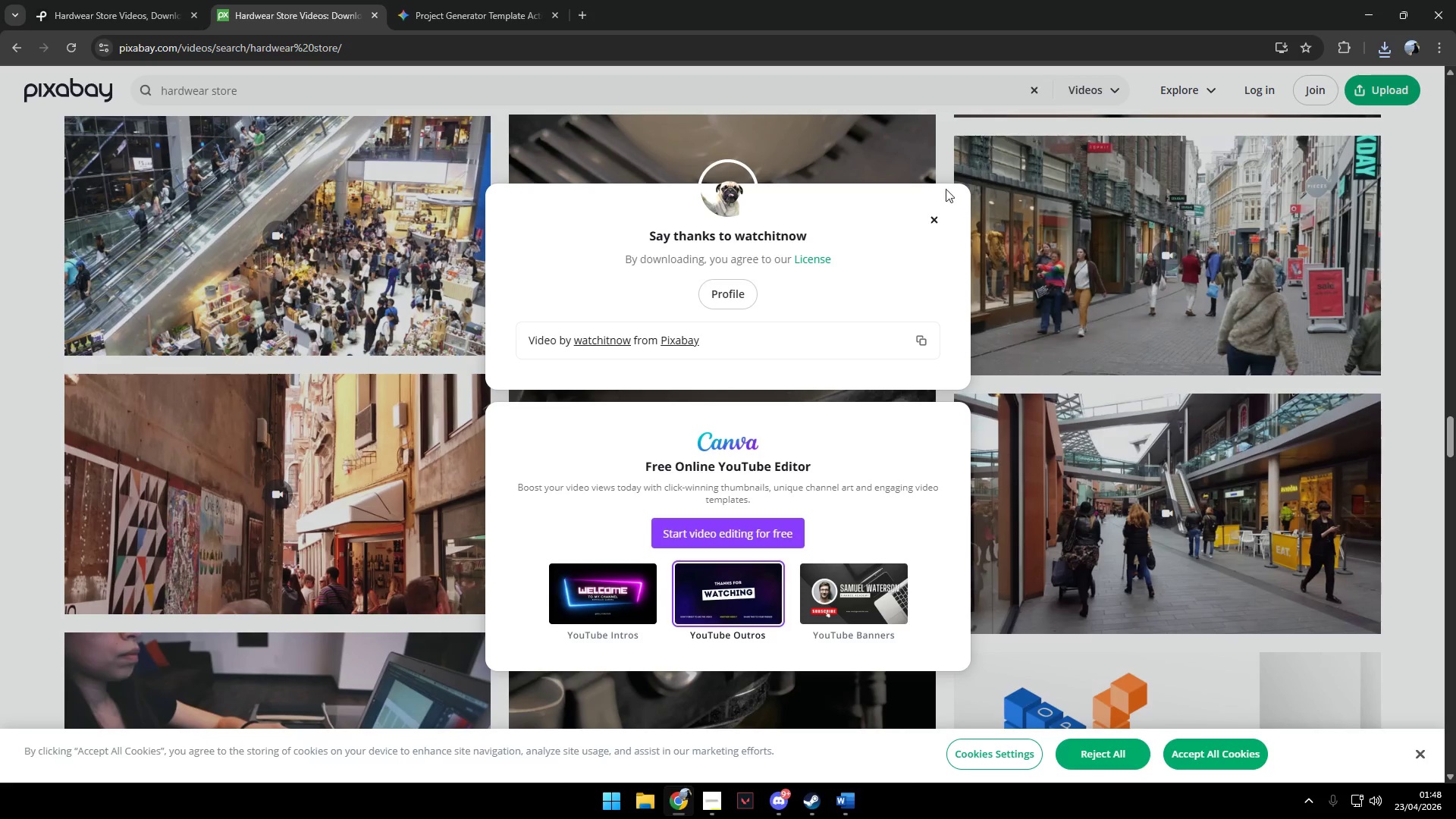 
left_click([942, 218])
 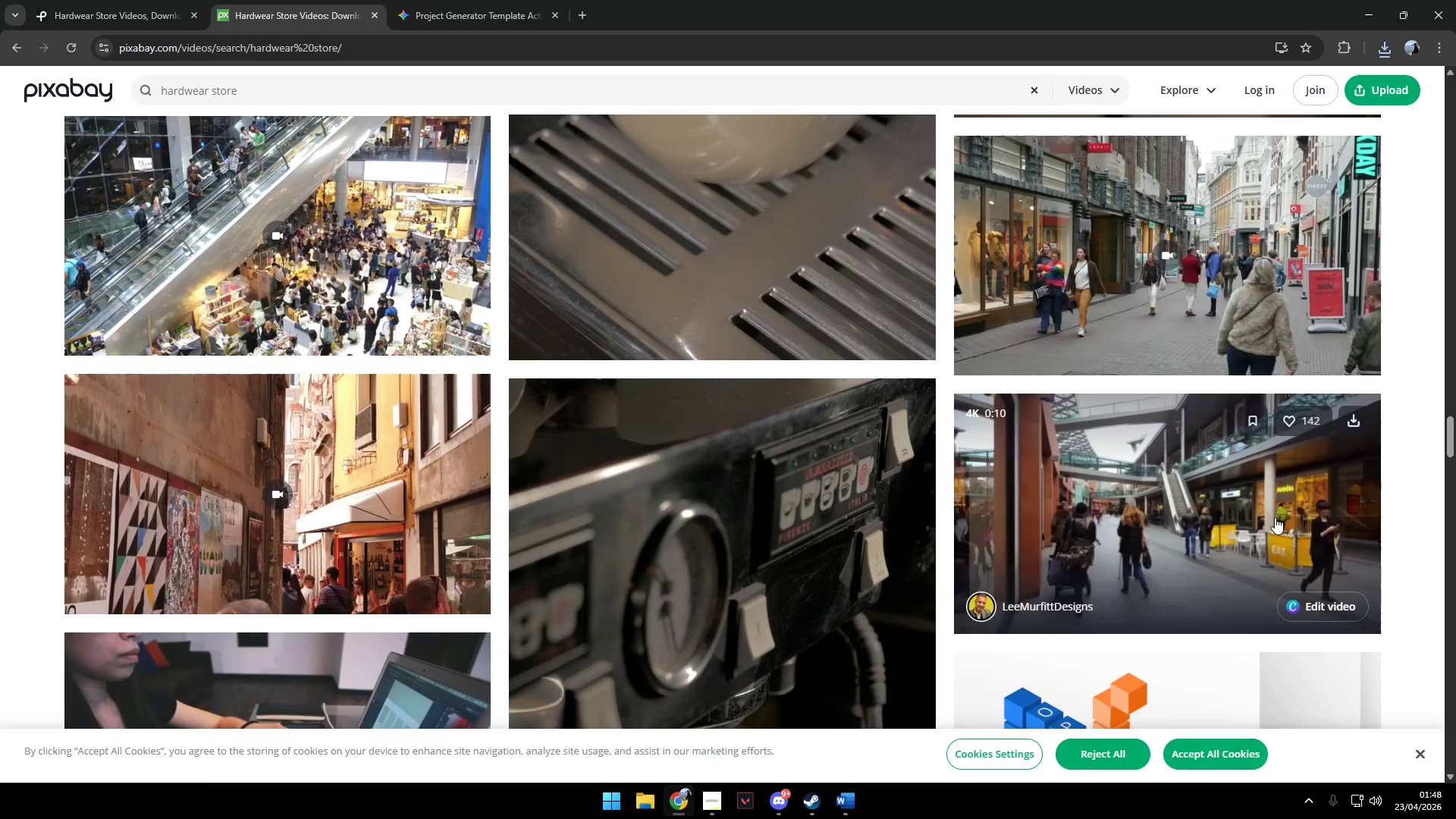 
scroll: coordinate [1260, 510], scroll_direction: down, amount: 8.0
 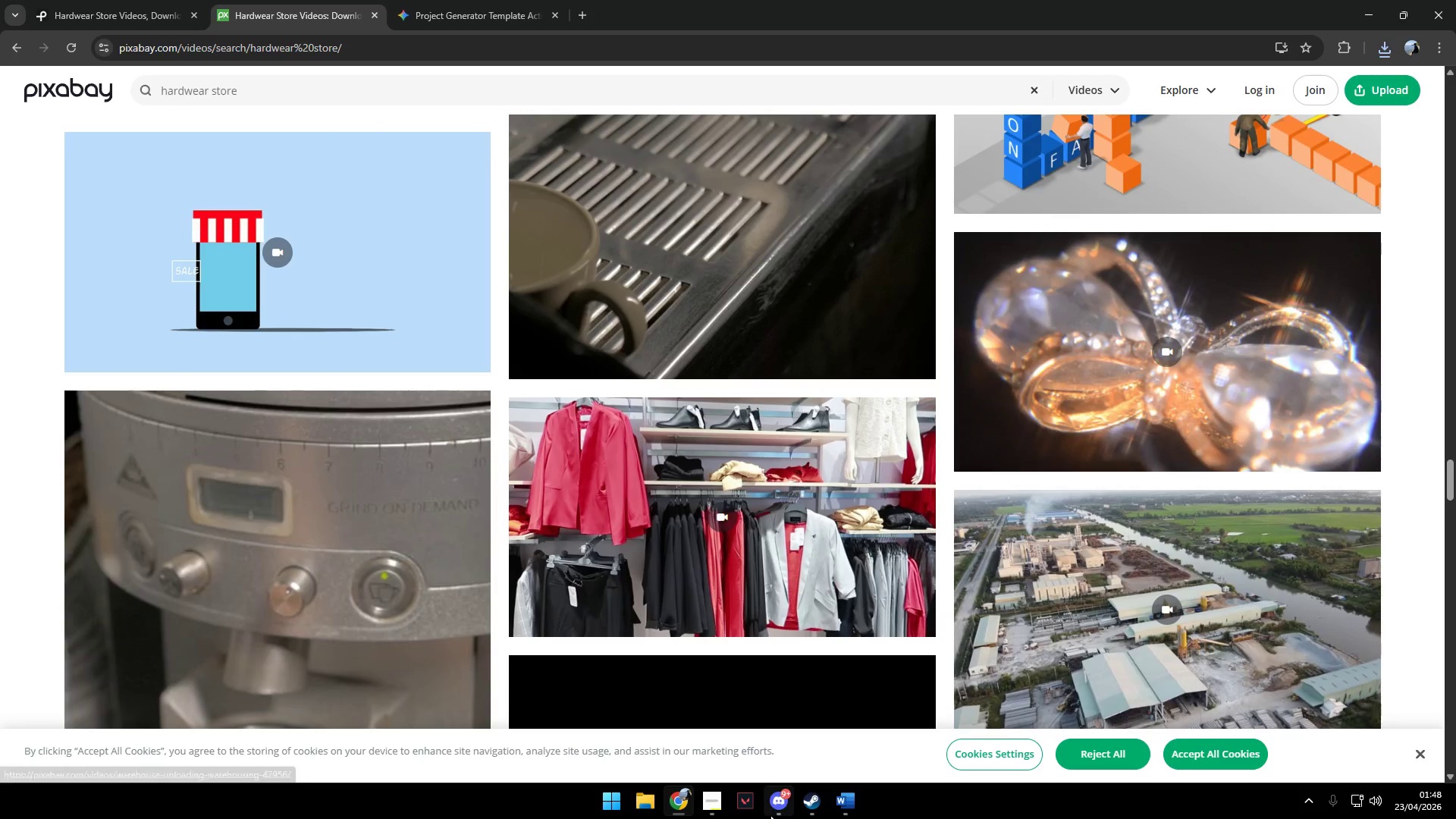 
left_click([711, 803])